 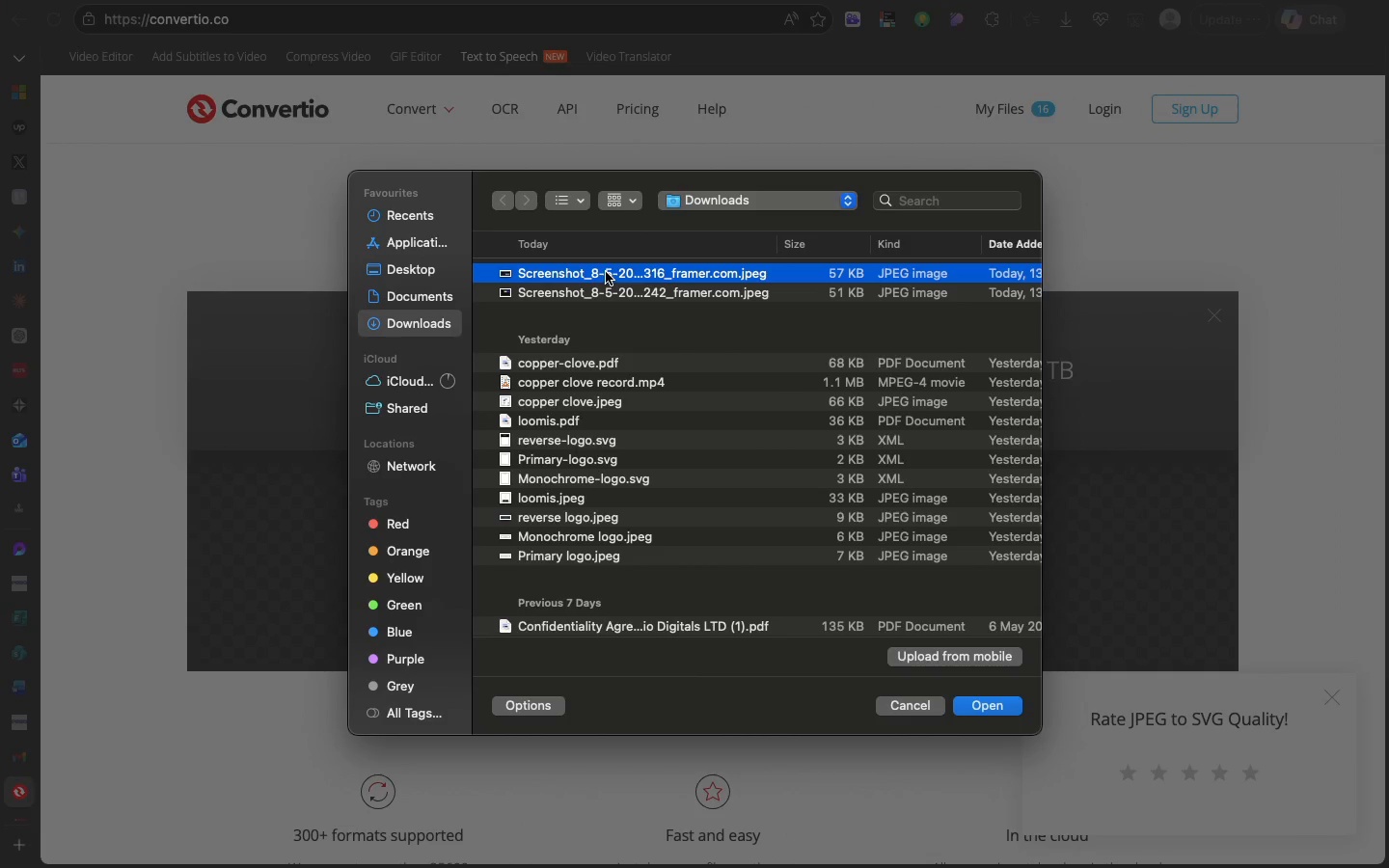 
right_click([606, 272])
 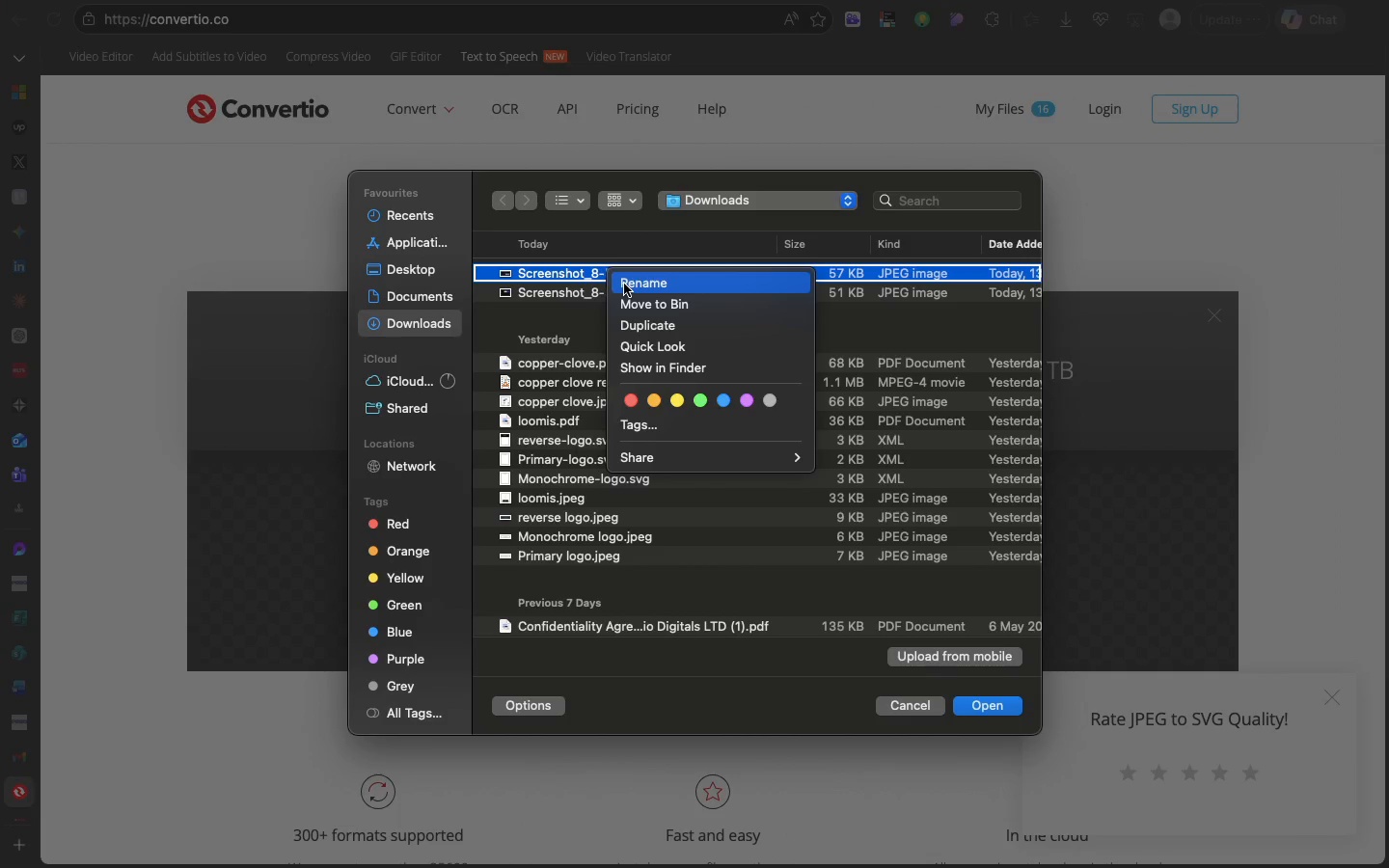 
left_click([624, 284])
 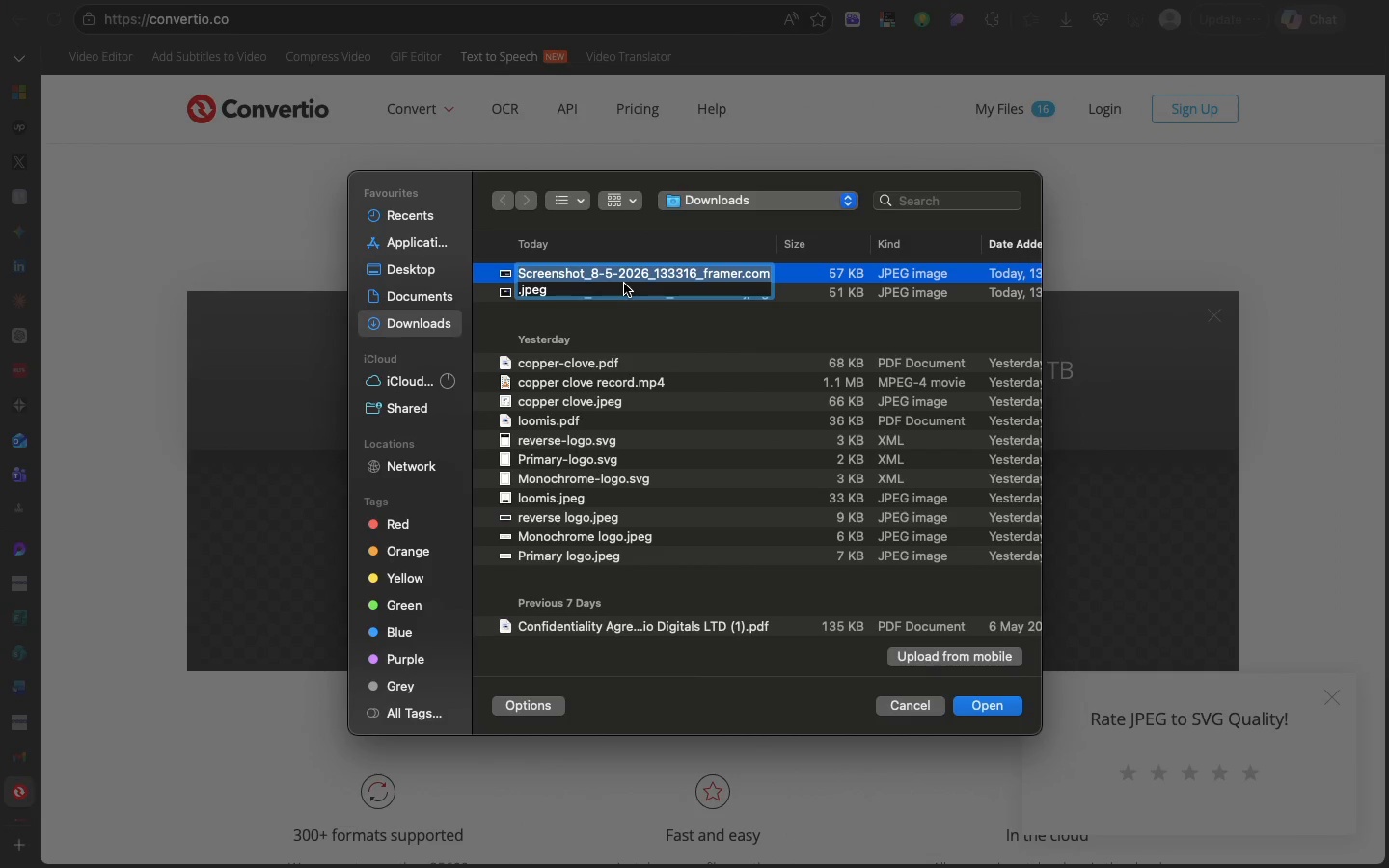 
type(COMPONENT )
 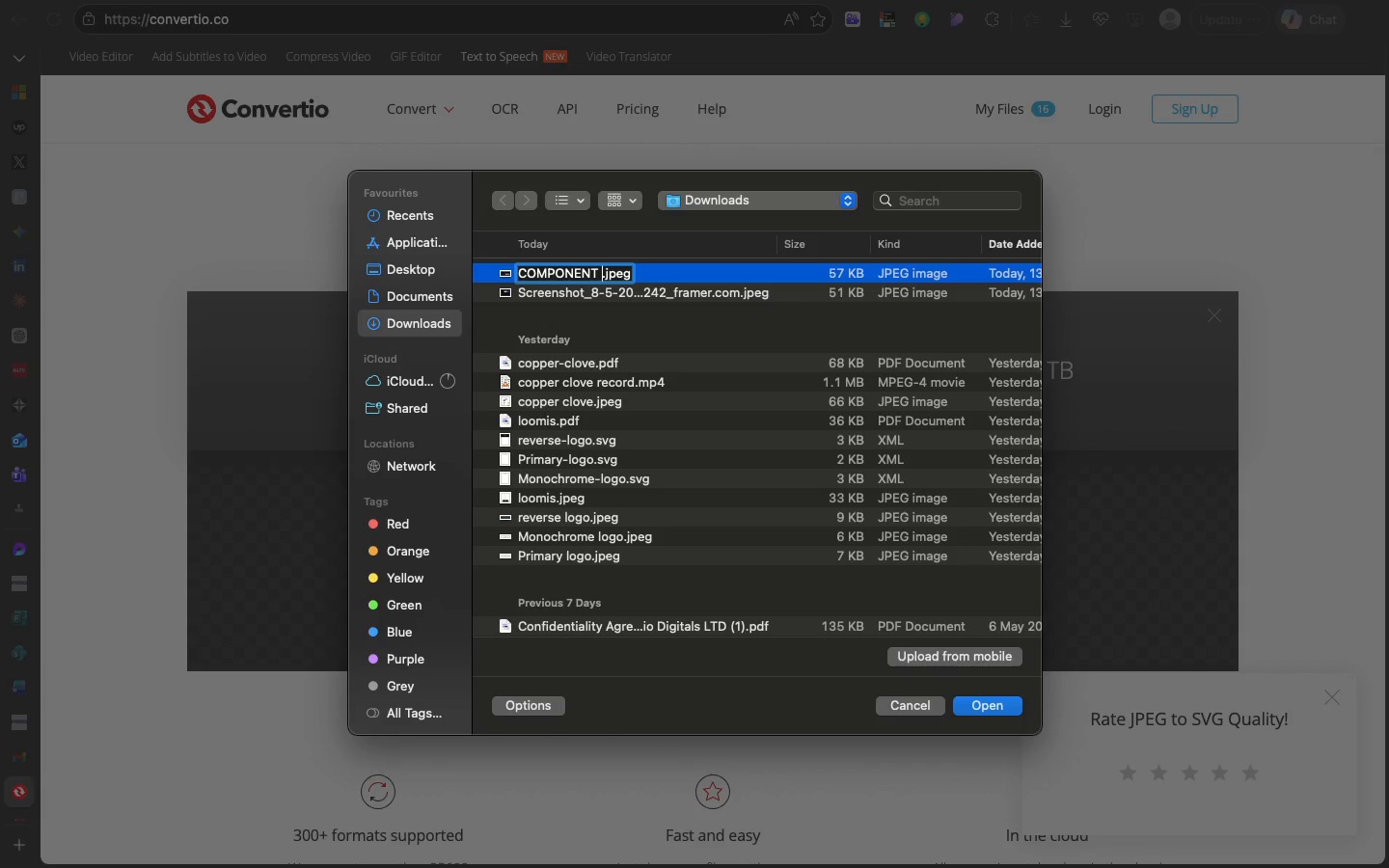 
scroll: coordinate [624, 284], scroll_direction: down, amount: 11.0
 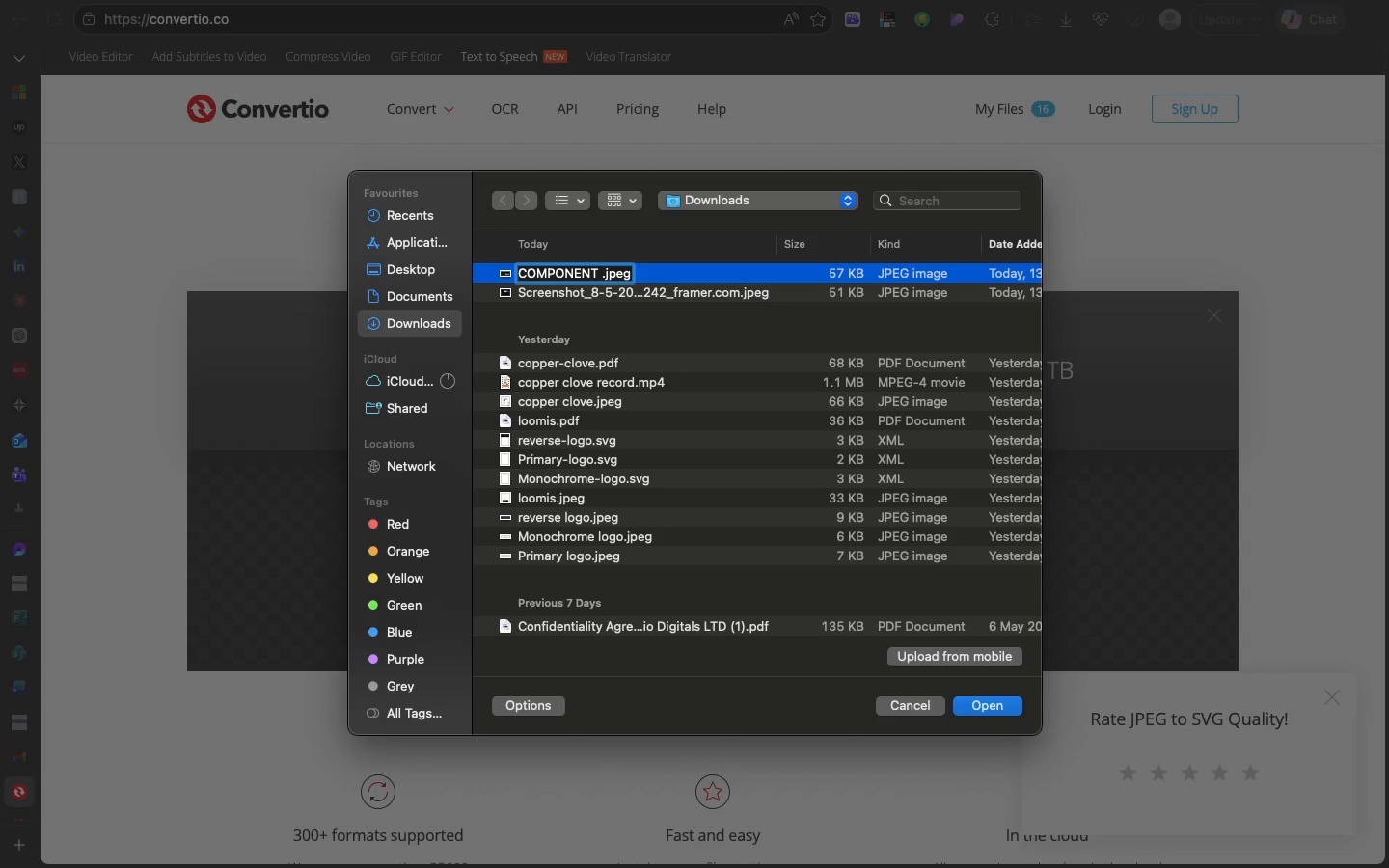 
type(Doc)
 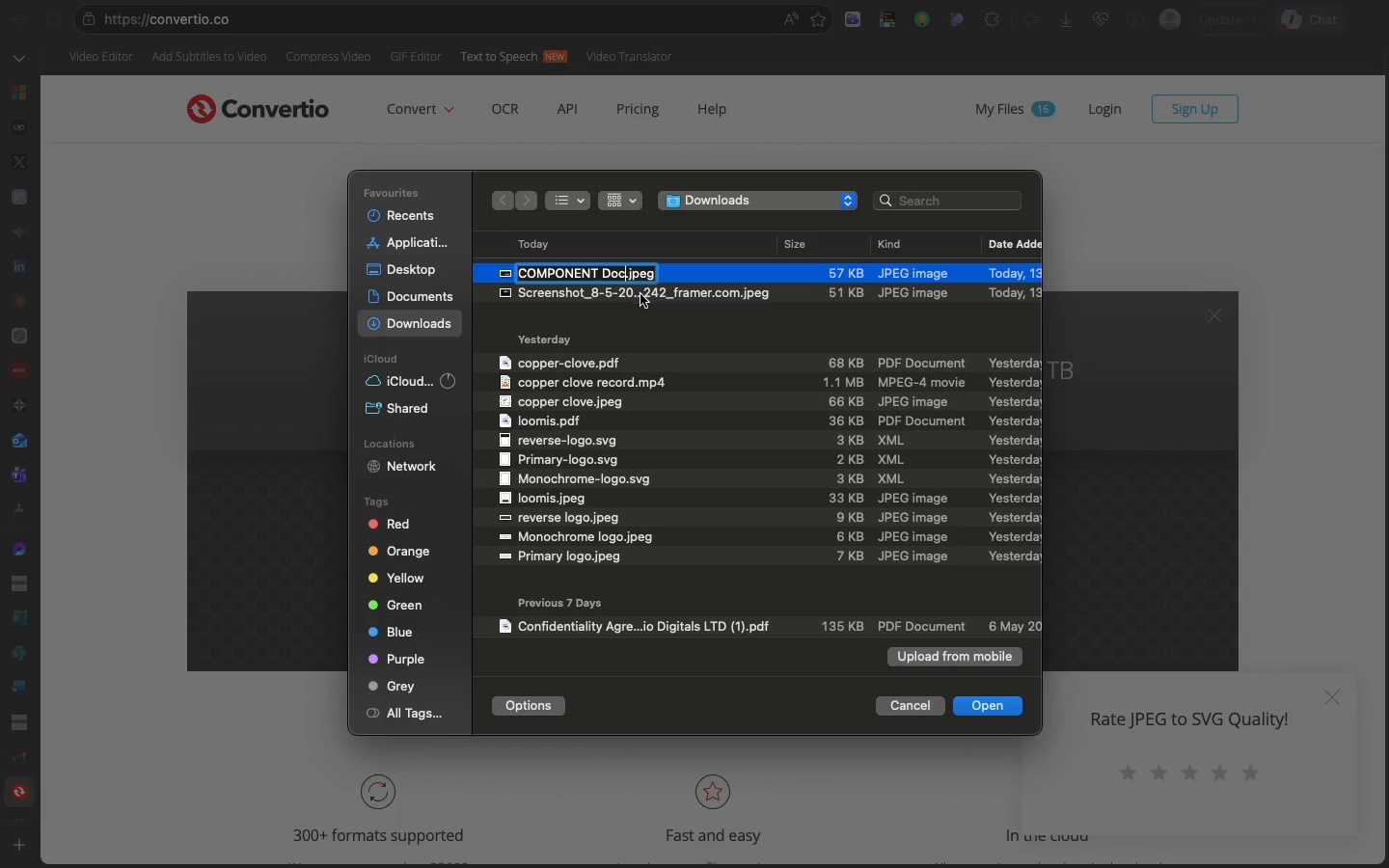 
left_click([640, 294])
 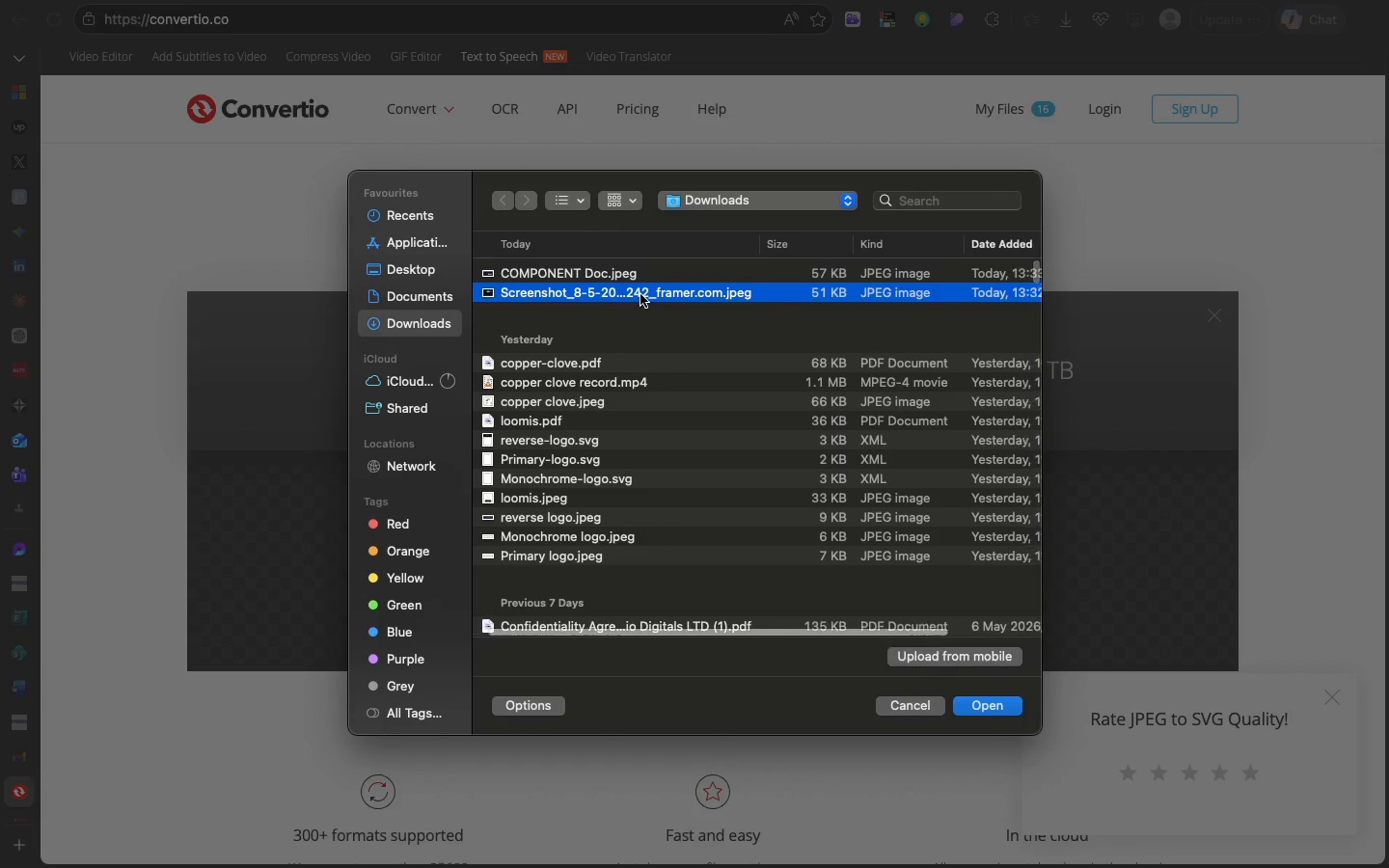 
scroll: coordinate [640, 294], scroll_direction: down, amount: 10.0
 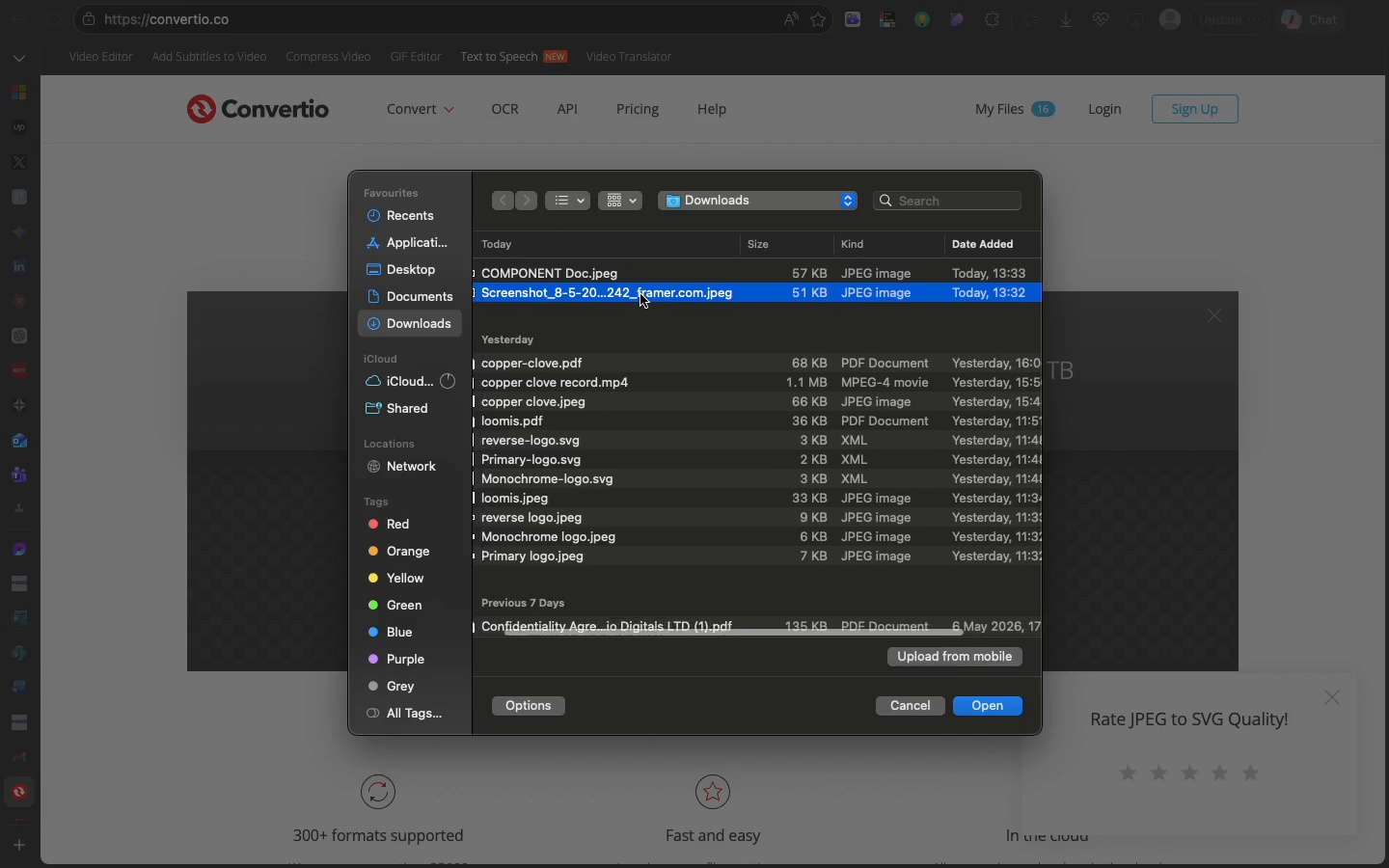 
left_click([640, 294])
 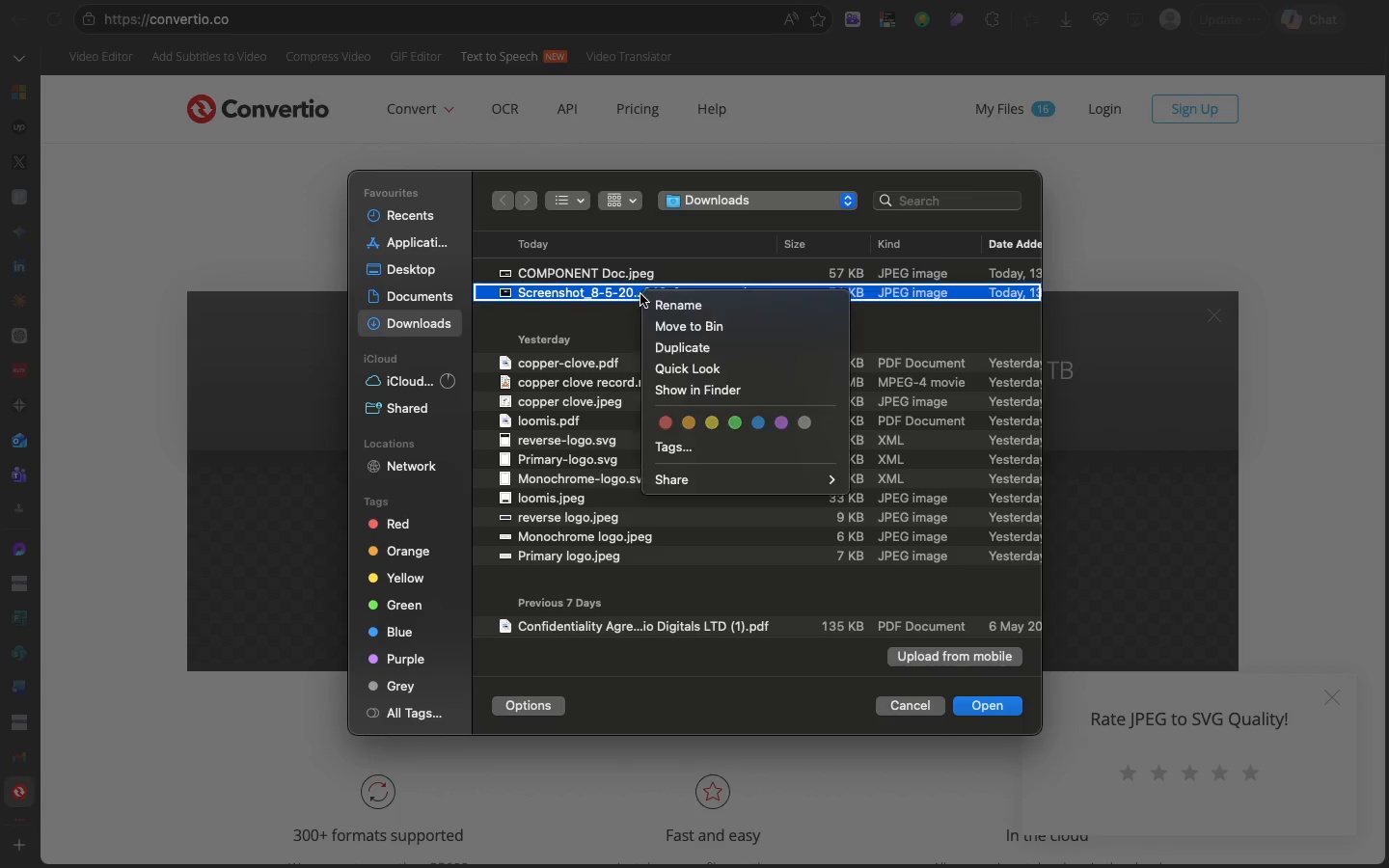 
scroll: coordinate [640, 294], scroll_direction: up, amount: 10.0
 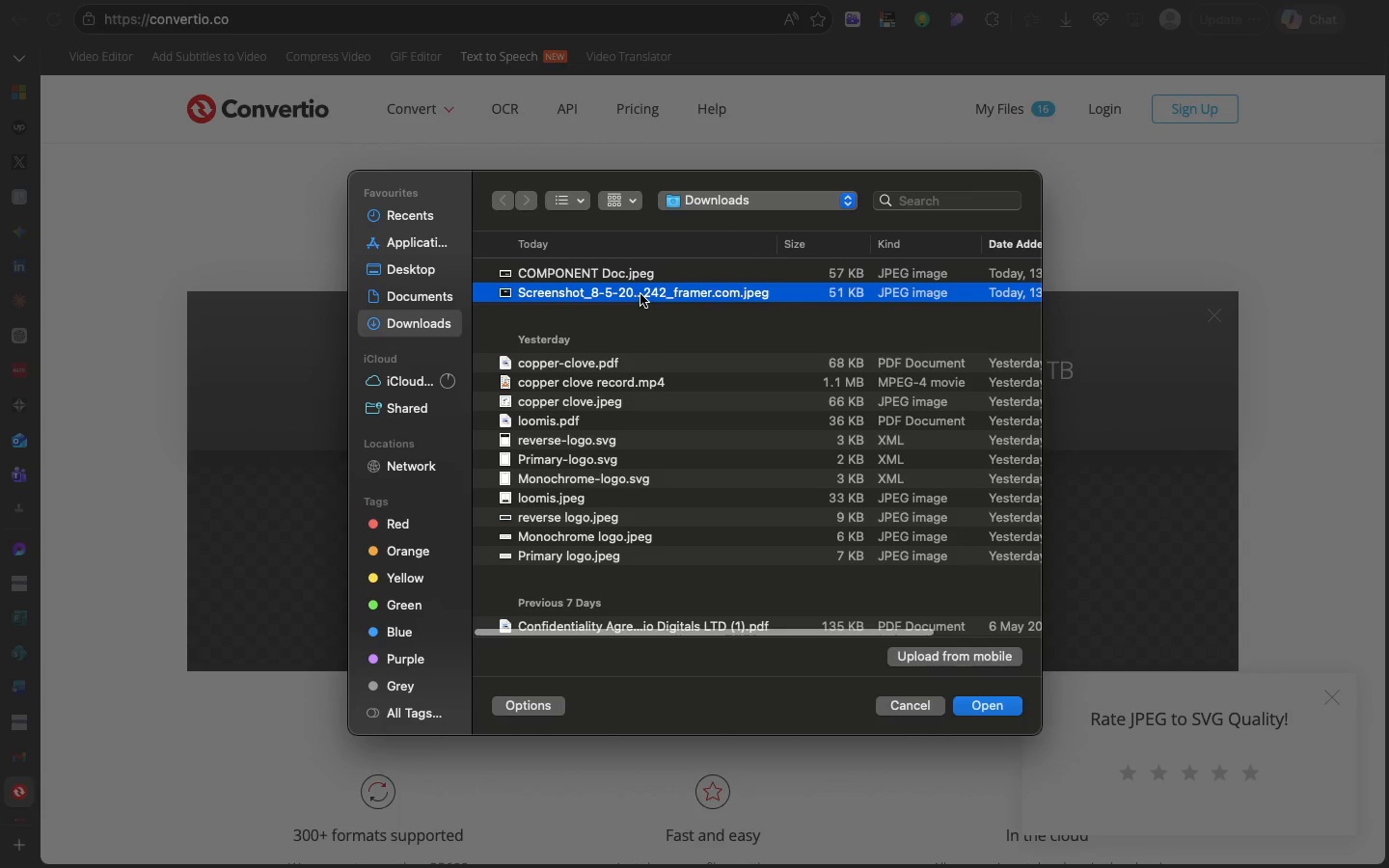 
right_click([640, 294])
 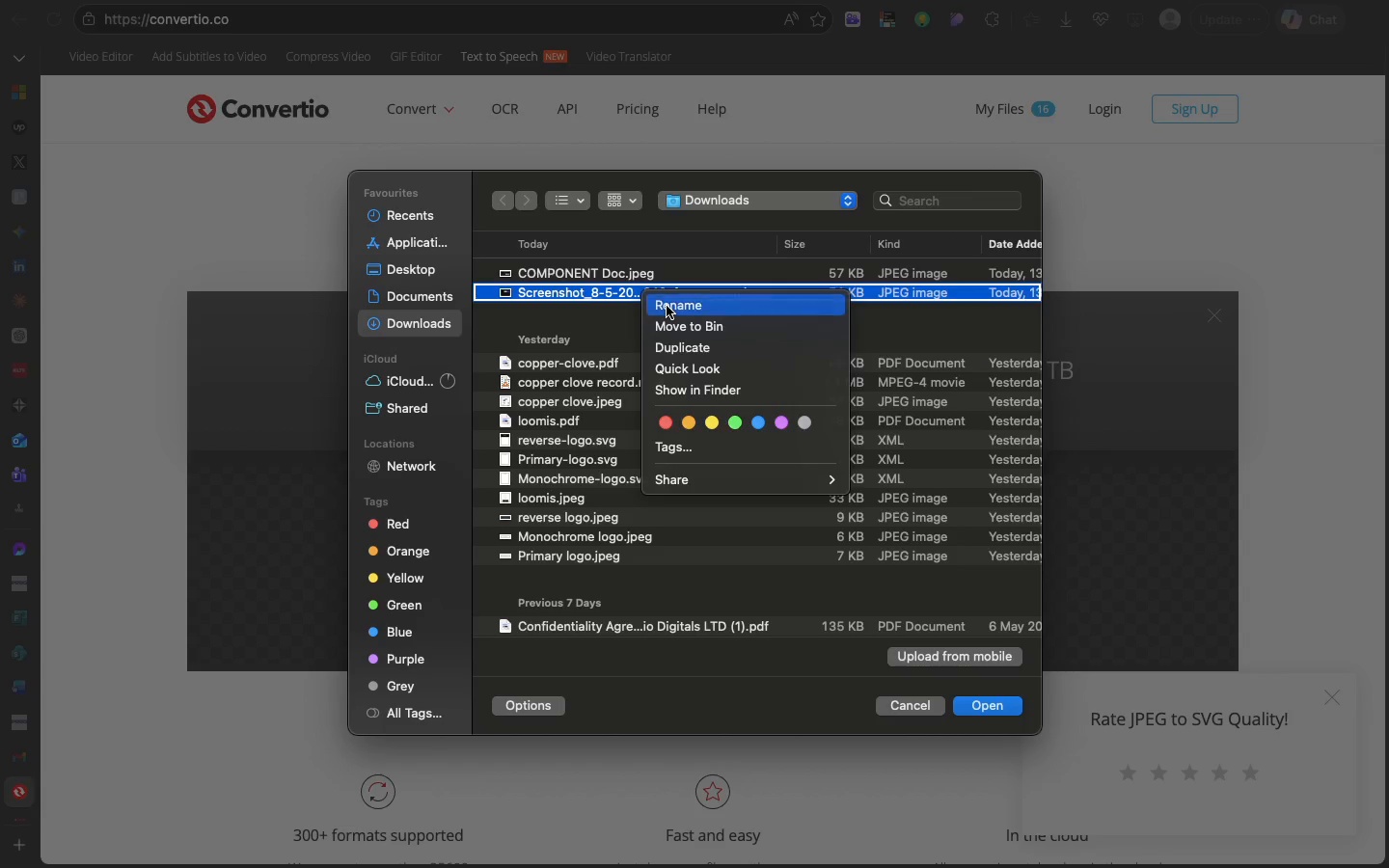 
left_click([667, 306])
 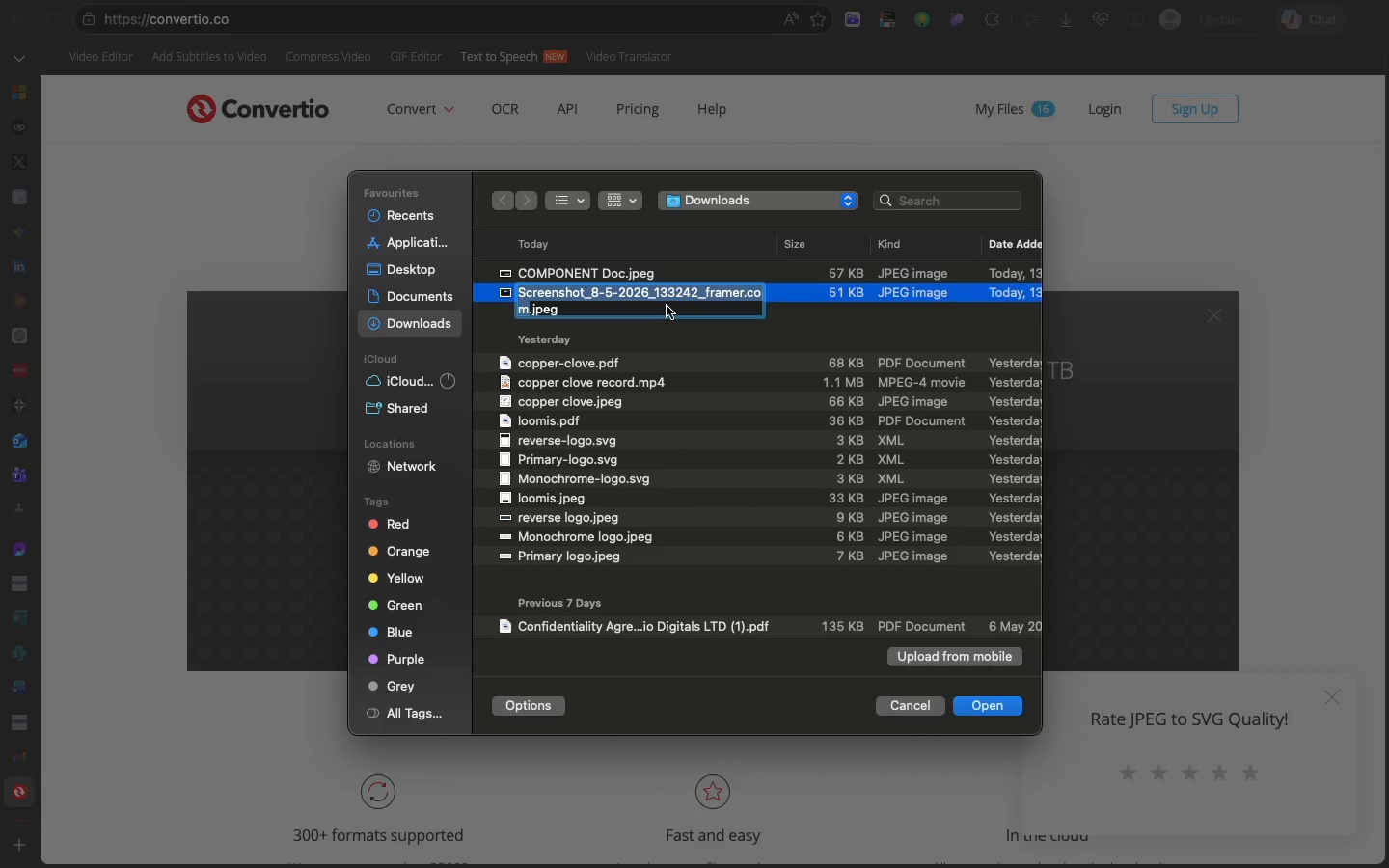 
type(Styk)
key(Backspace)
type(le sheet)
 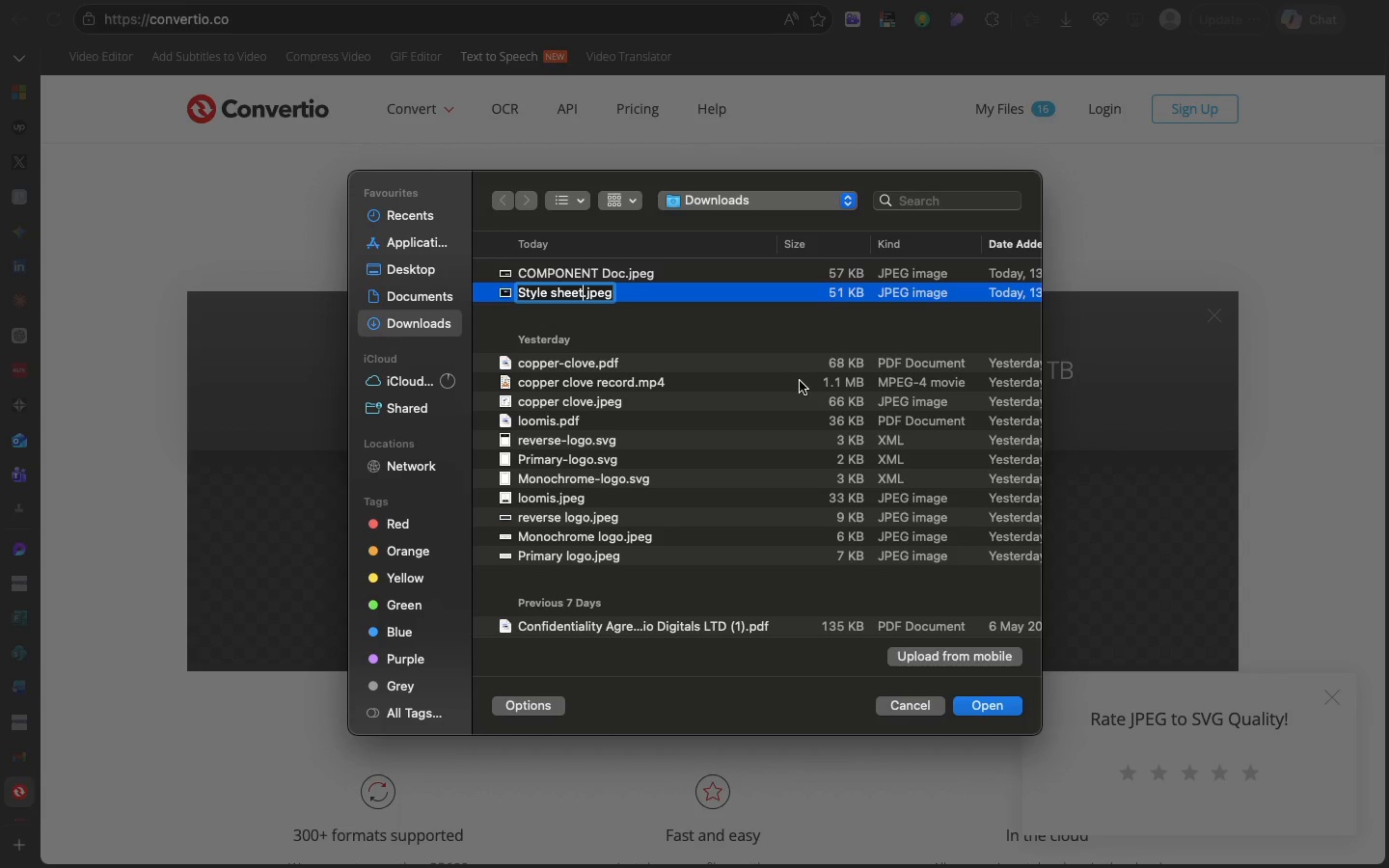 
left_click([796, 334])
 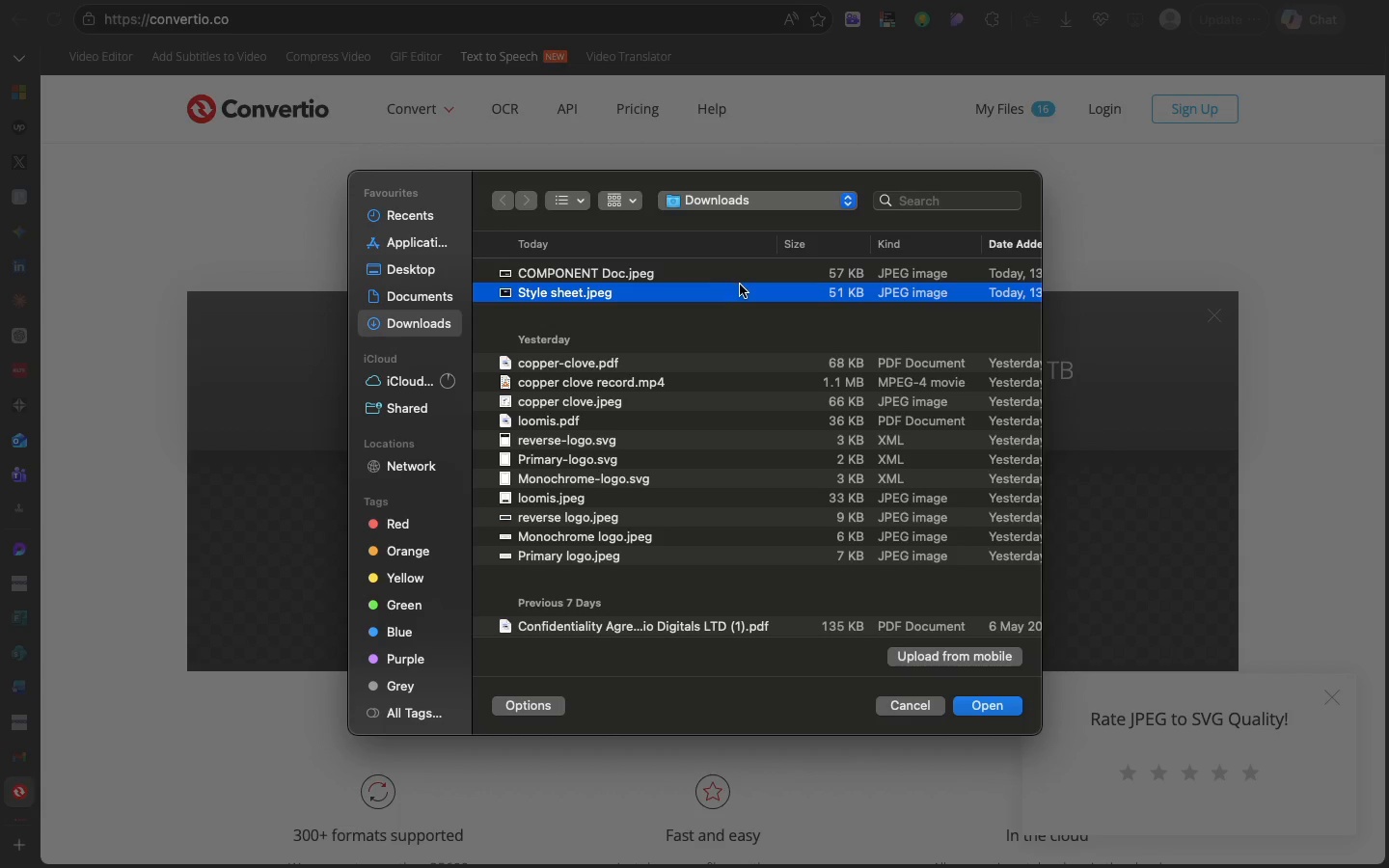 
hold_key(key=ShiftLeft, duration=1.45)
left_click([737, 278])
 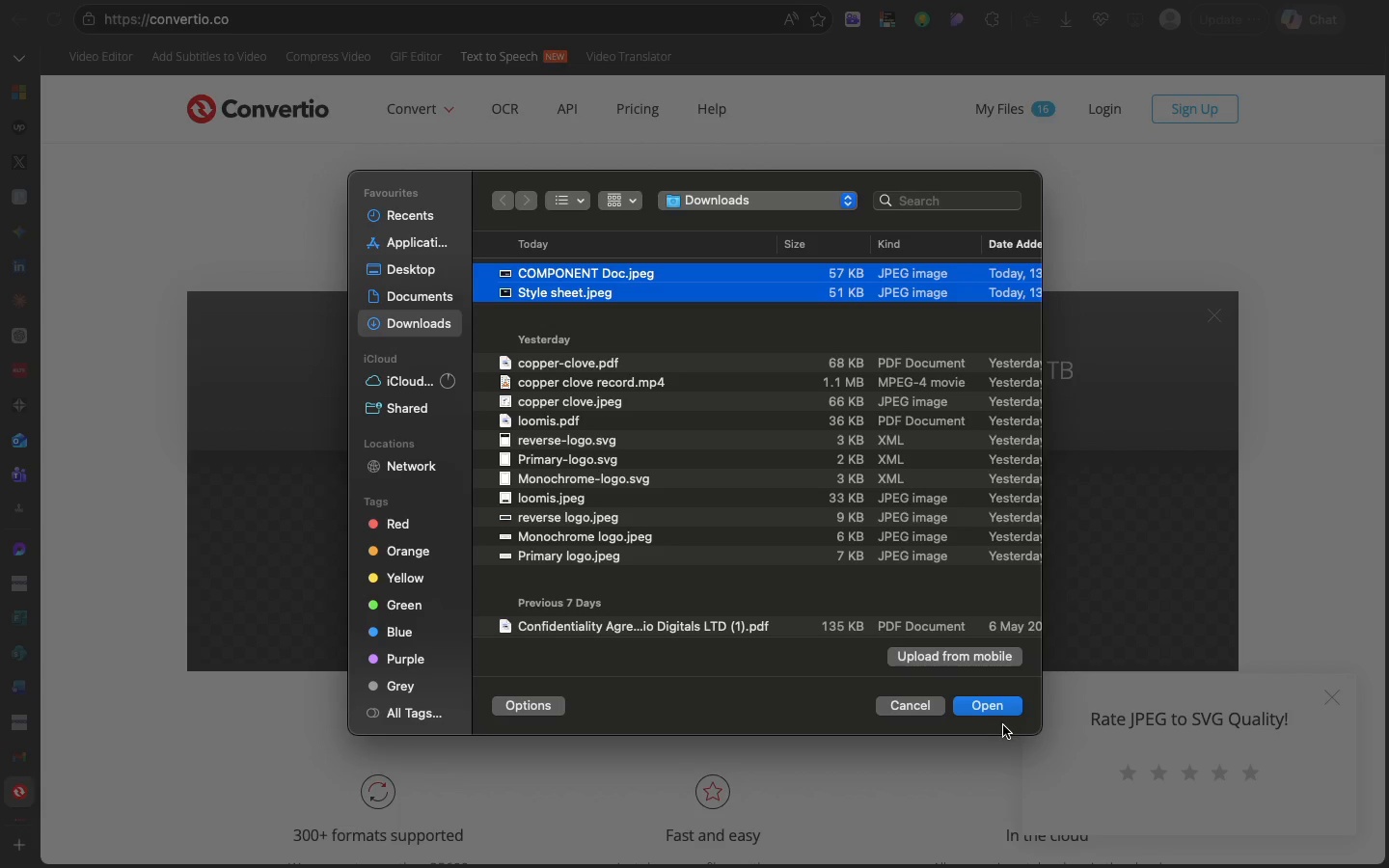 
left_click([997, 711])
 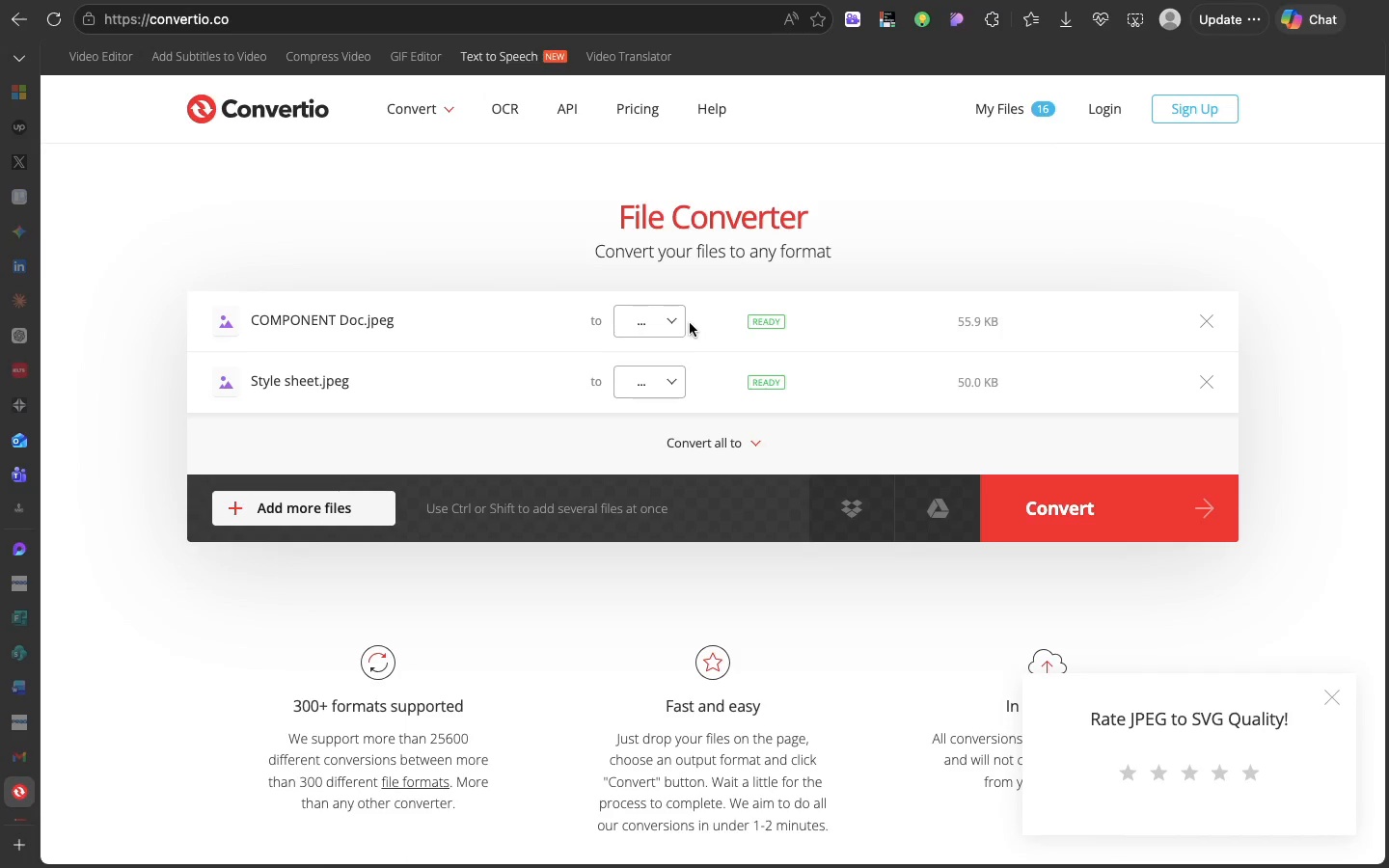 
left_click([654, 321])
 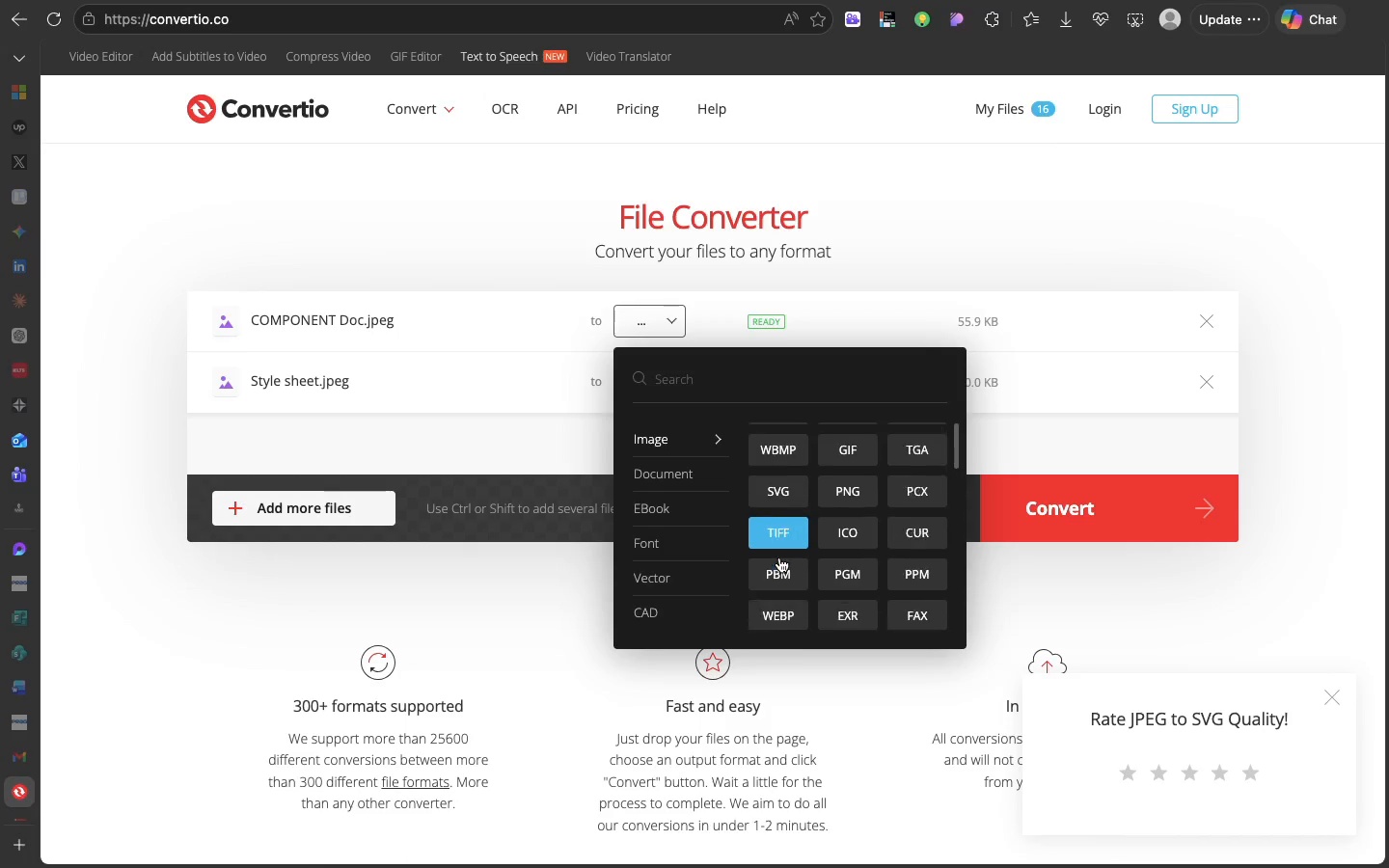 
scroll: coordinate [779, 557], scroll_direction: down, amount: 30.0
 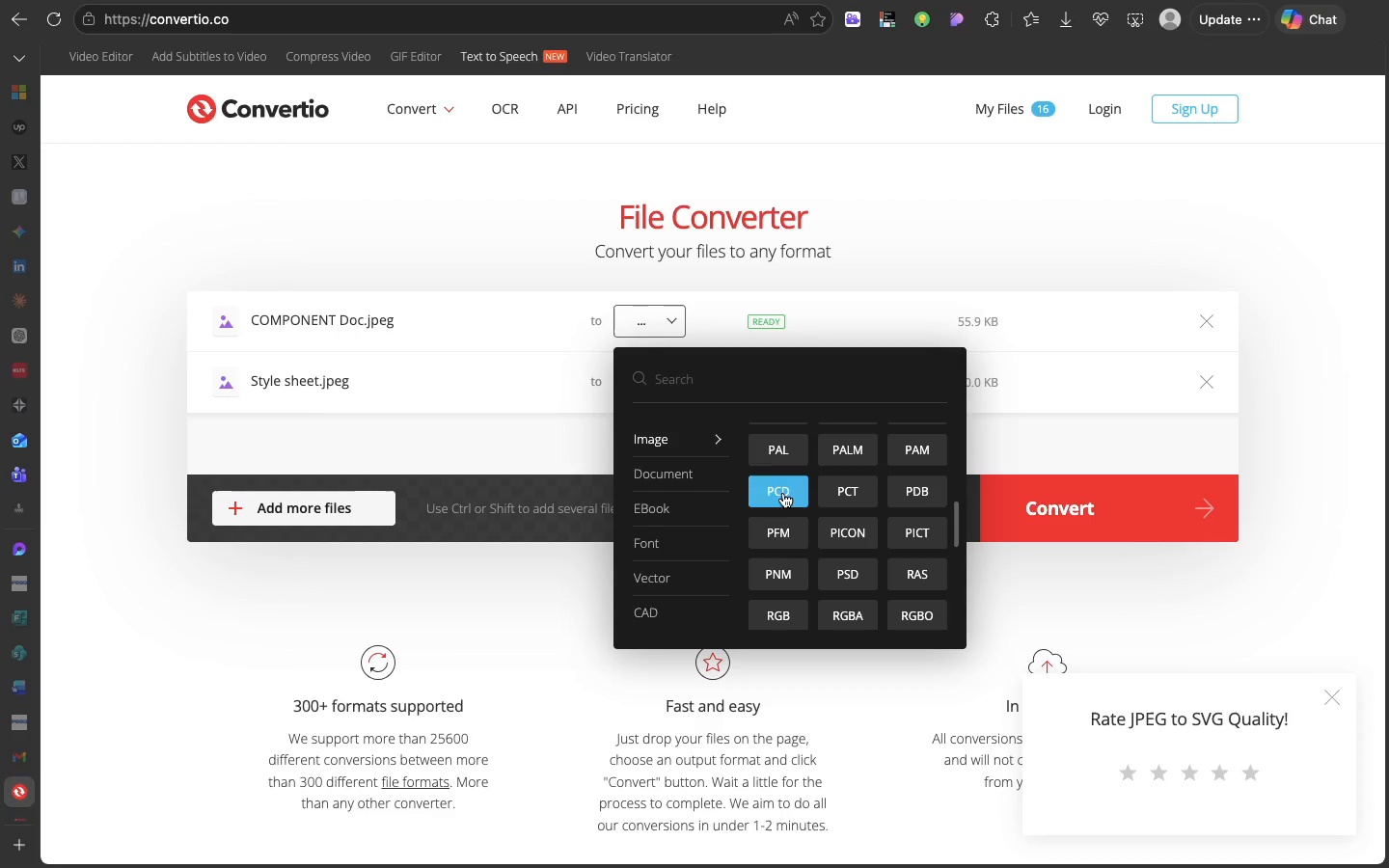 
scroll: coordinate [783, 493], scroll_direction: up, amount: 5.0
 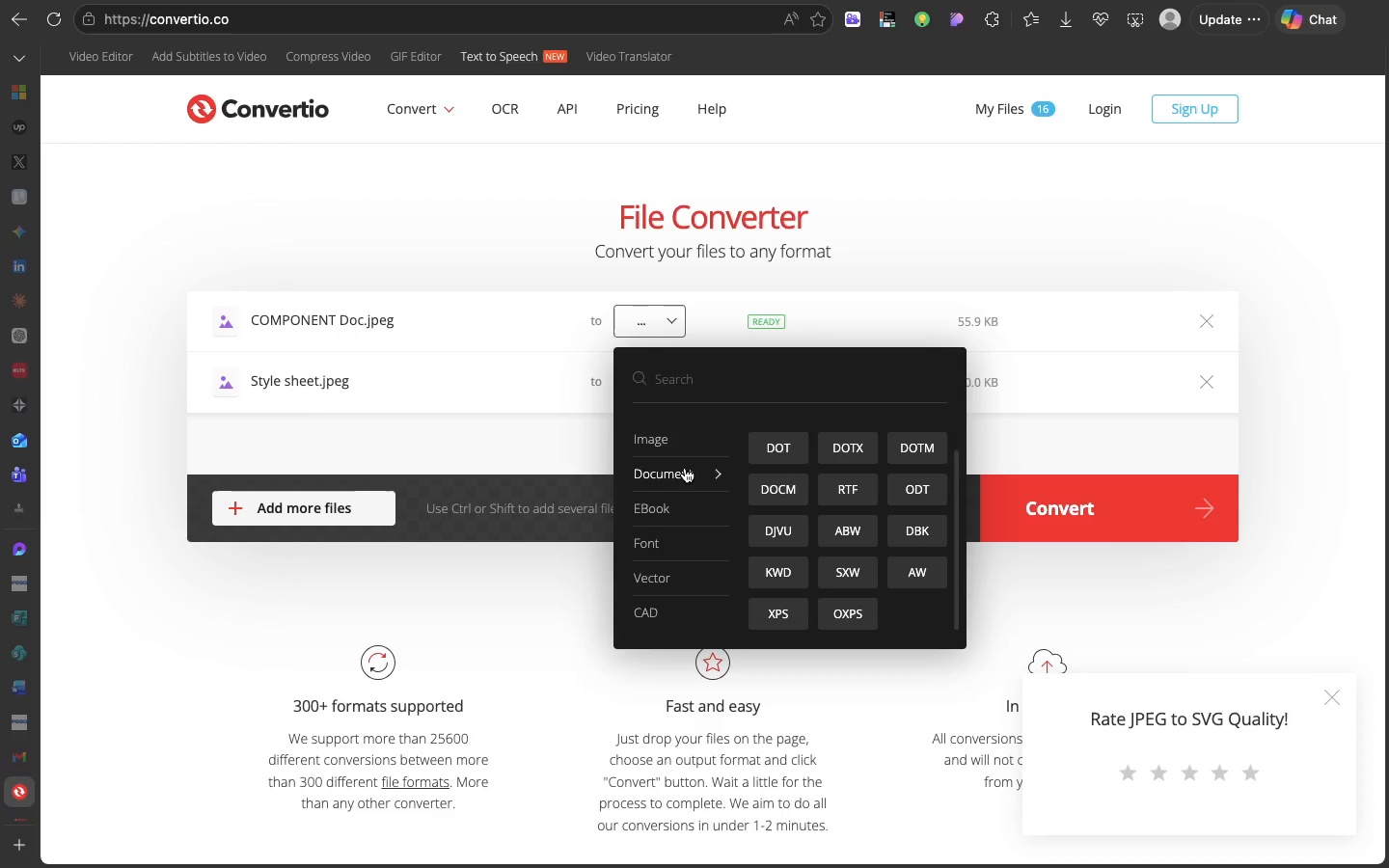 
left_click([685, 468])
 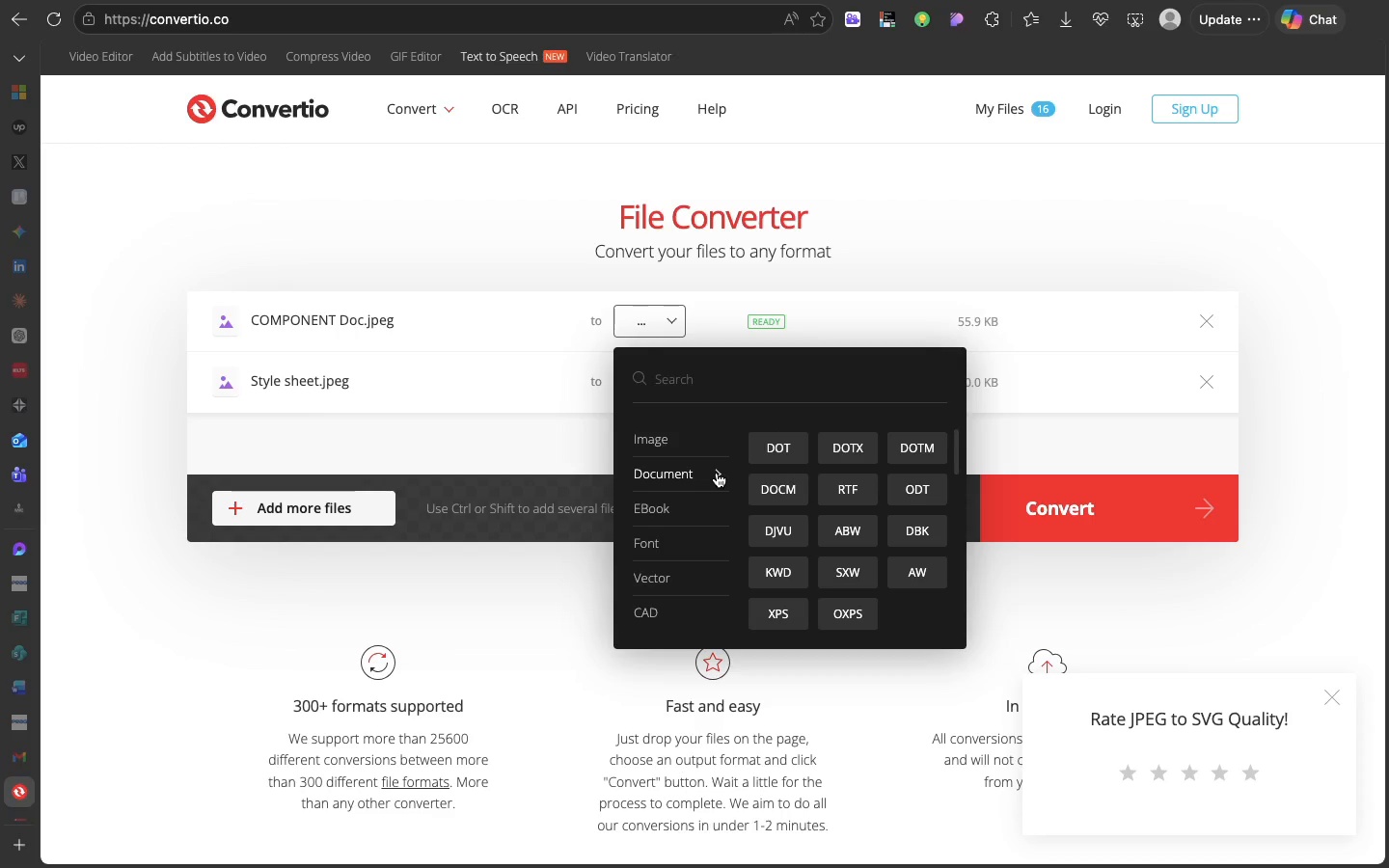 
left_click([717, 473])
 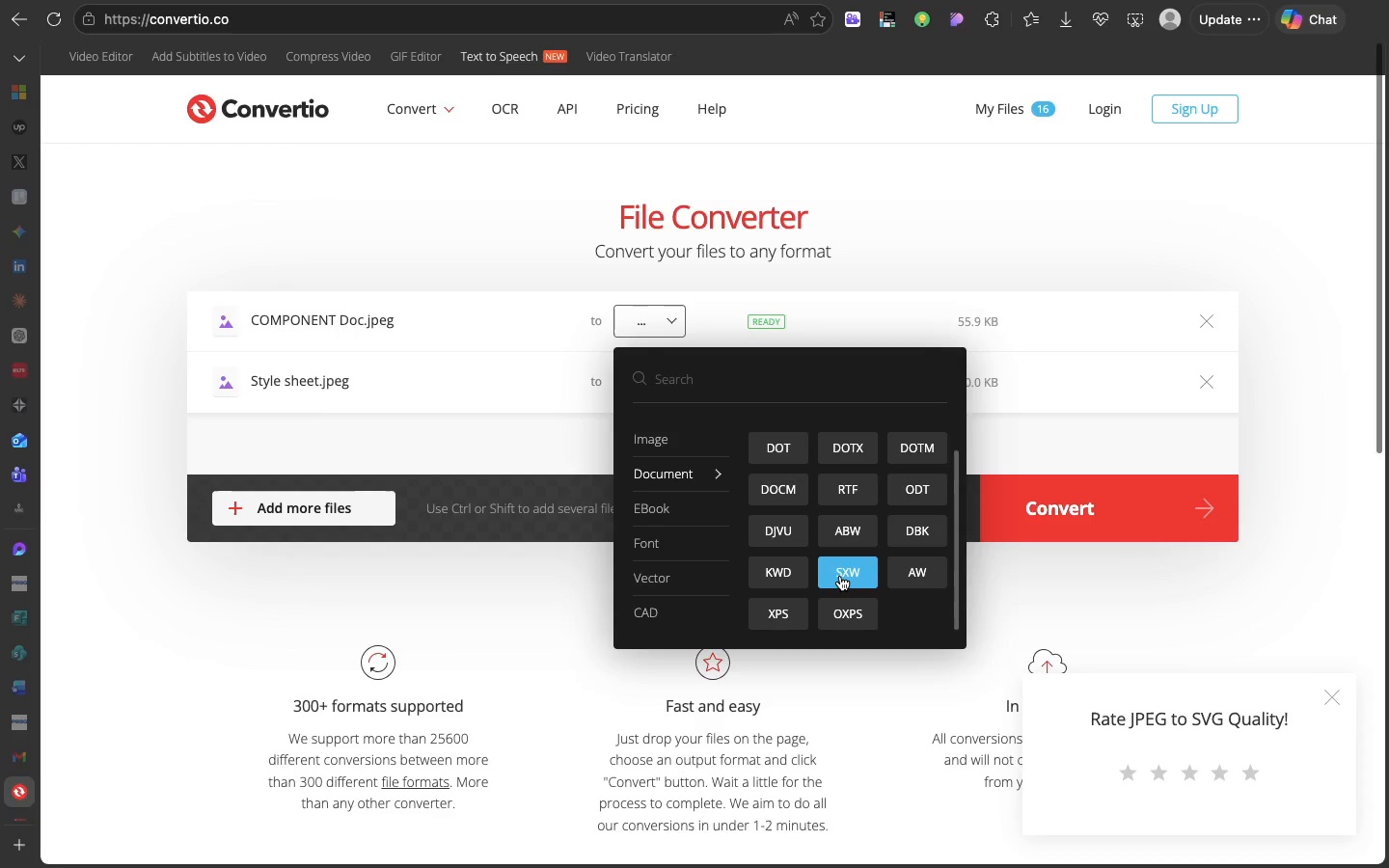 
scroll: coordinate [840, 576], scroll_direction: up, amount: 65.0
 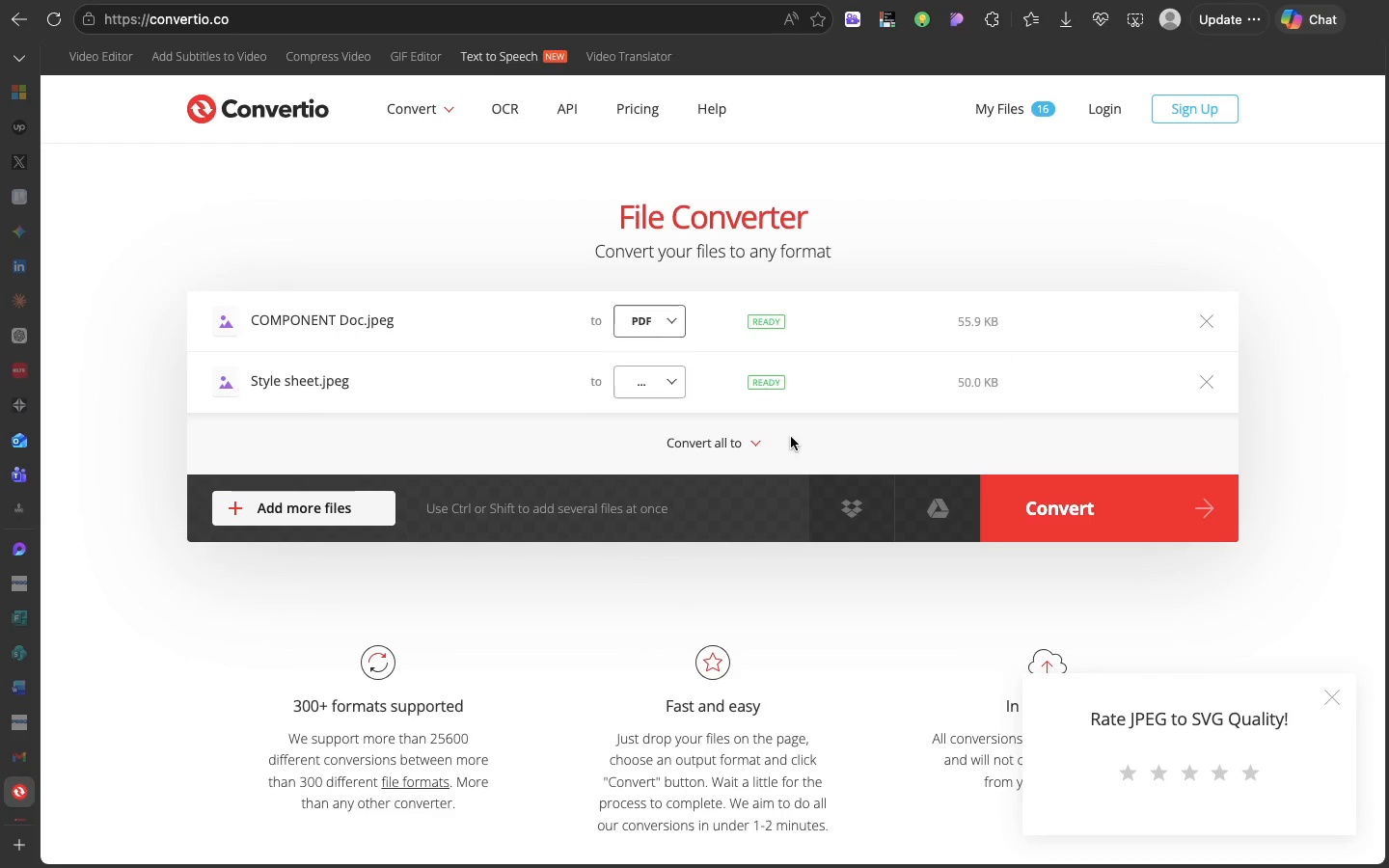 
left_click([791, 437])
 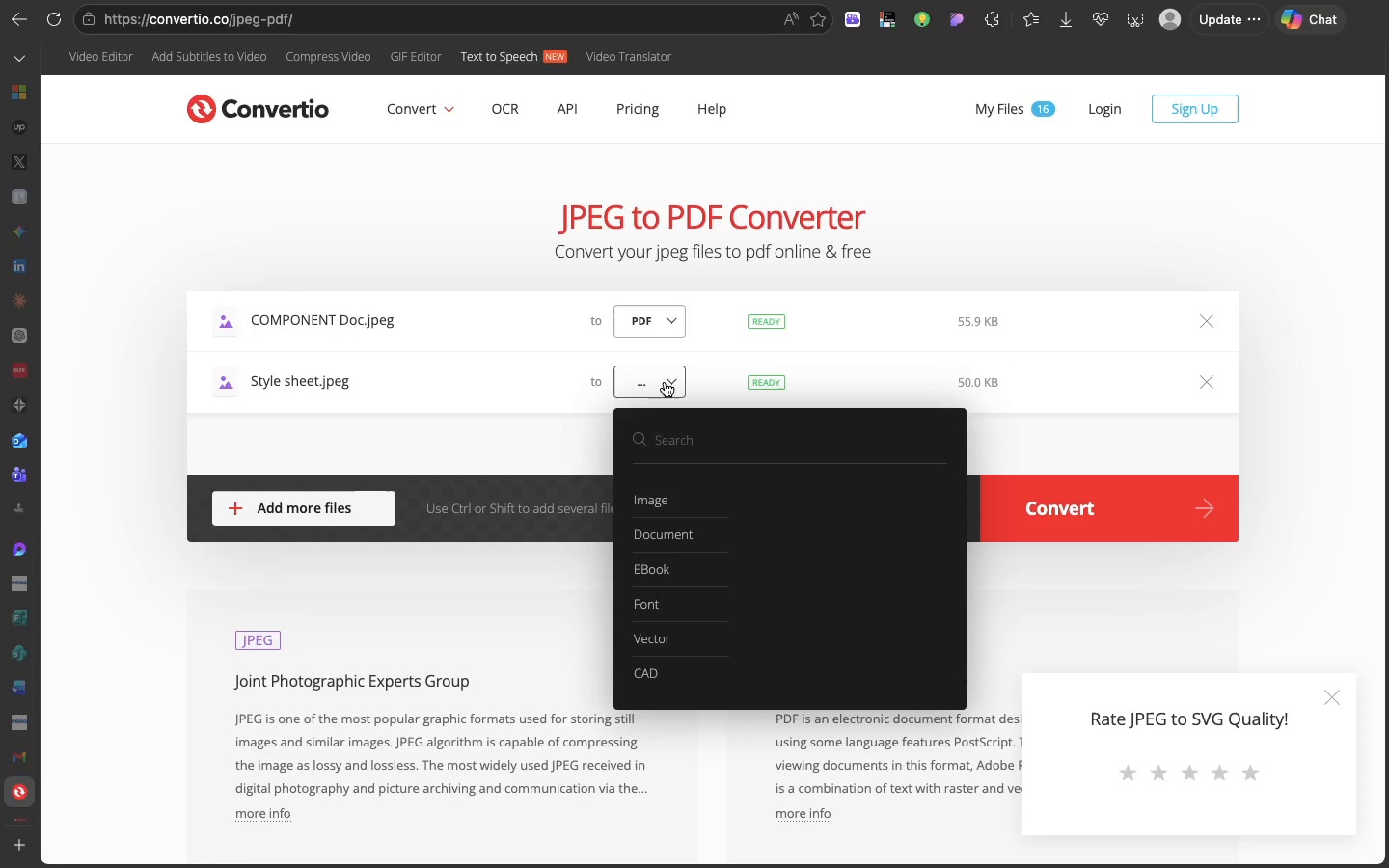 
left_click([665, 382])
 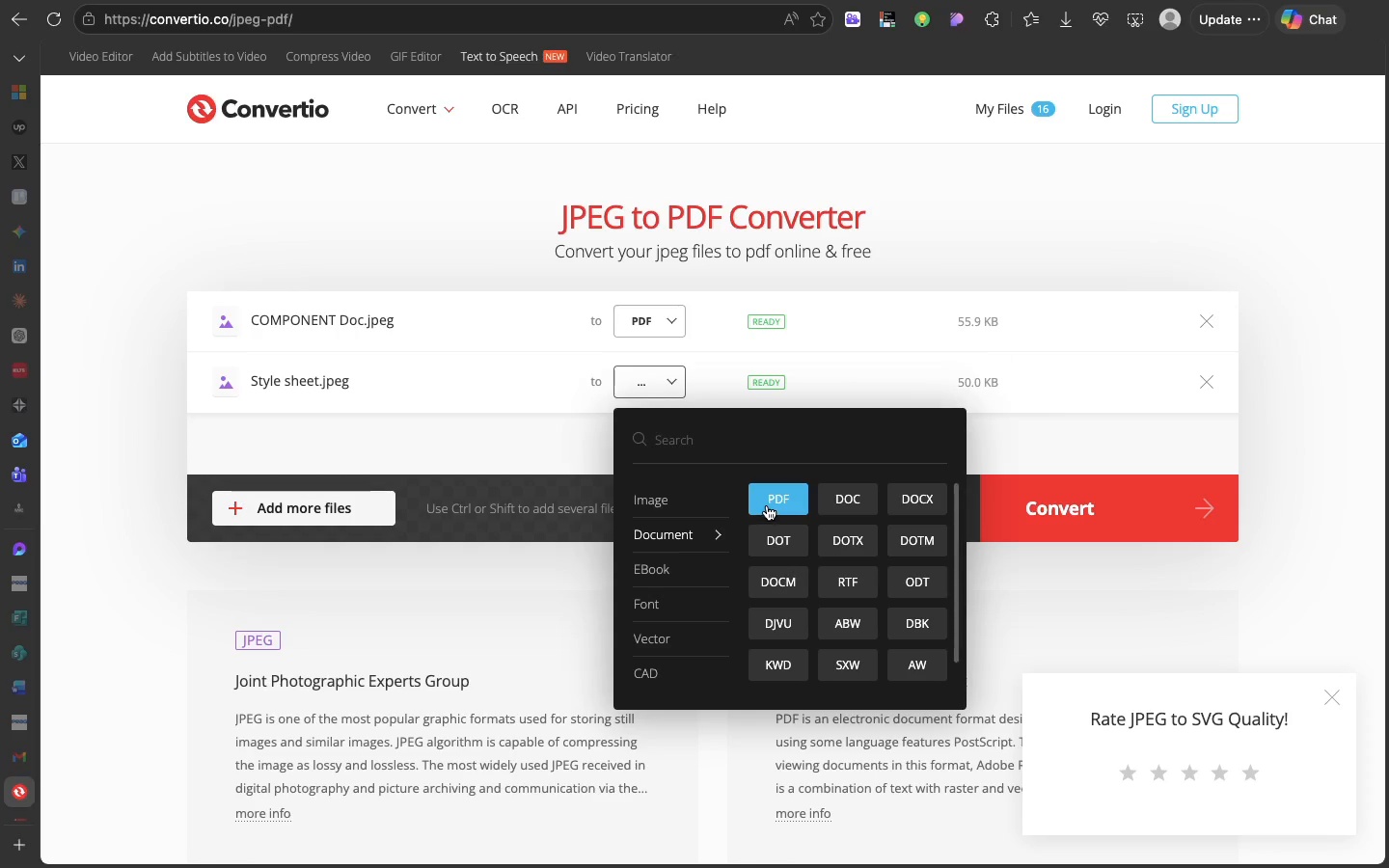 
left_click([767, 505])
 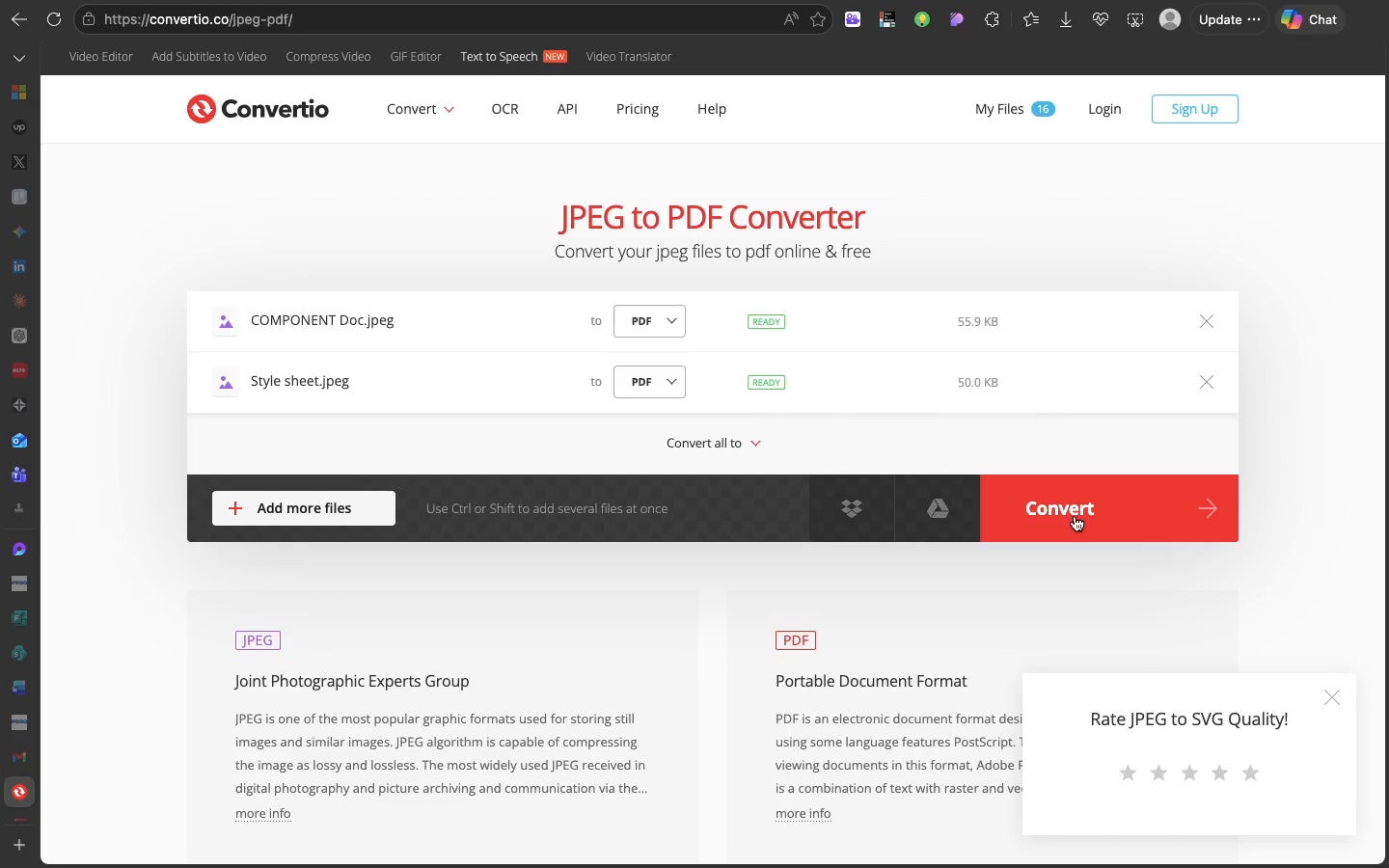 
left_click([1075, 516])
 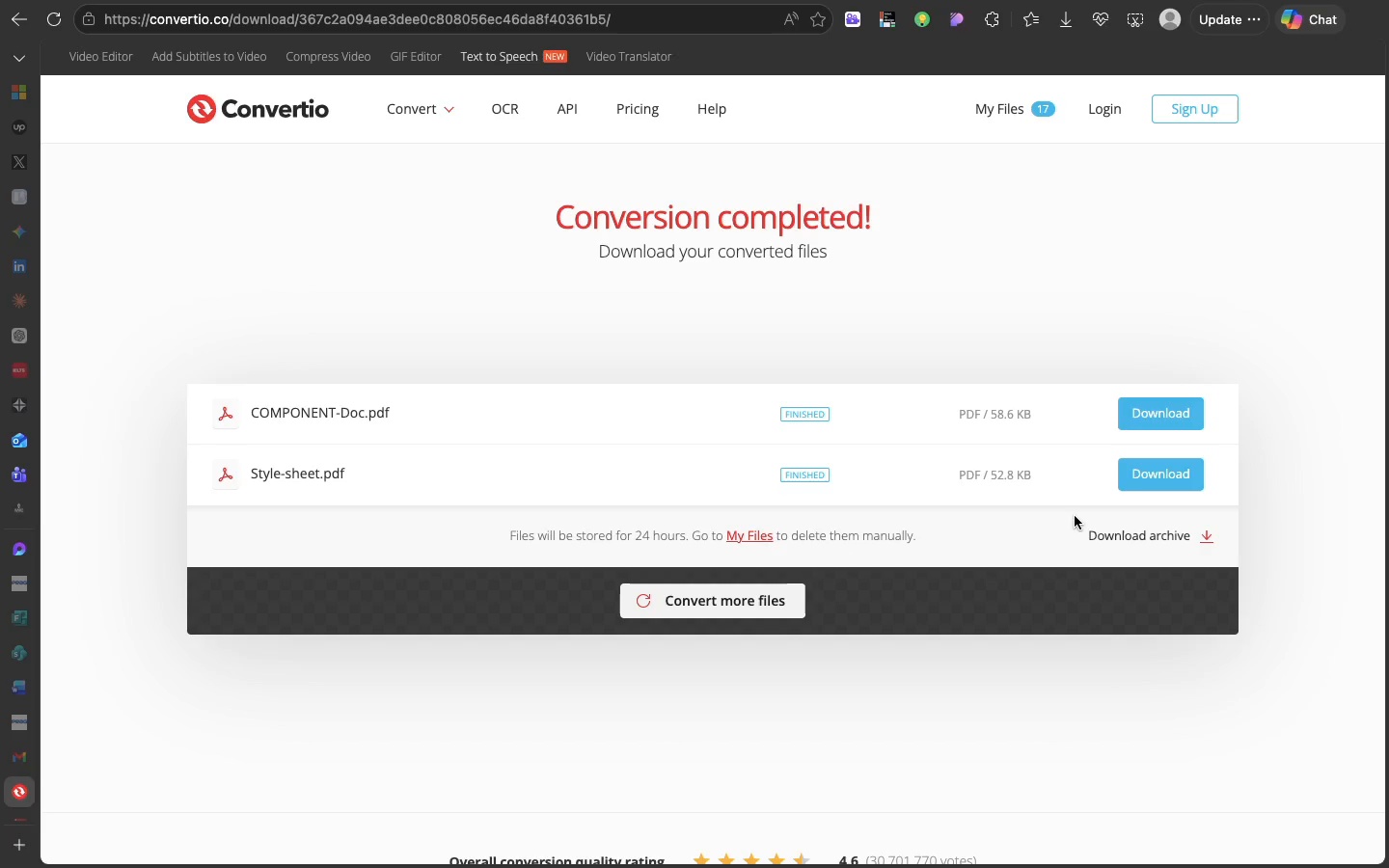 
wait(6.55)
 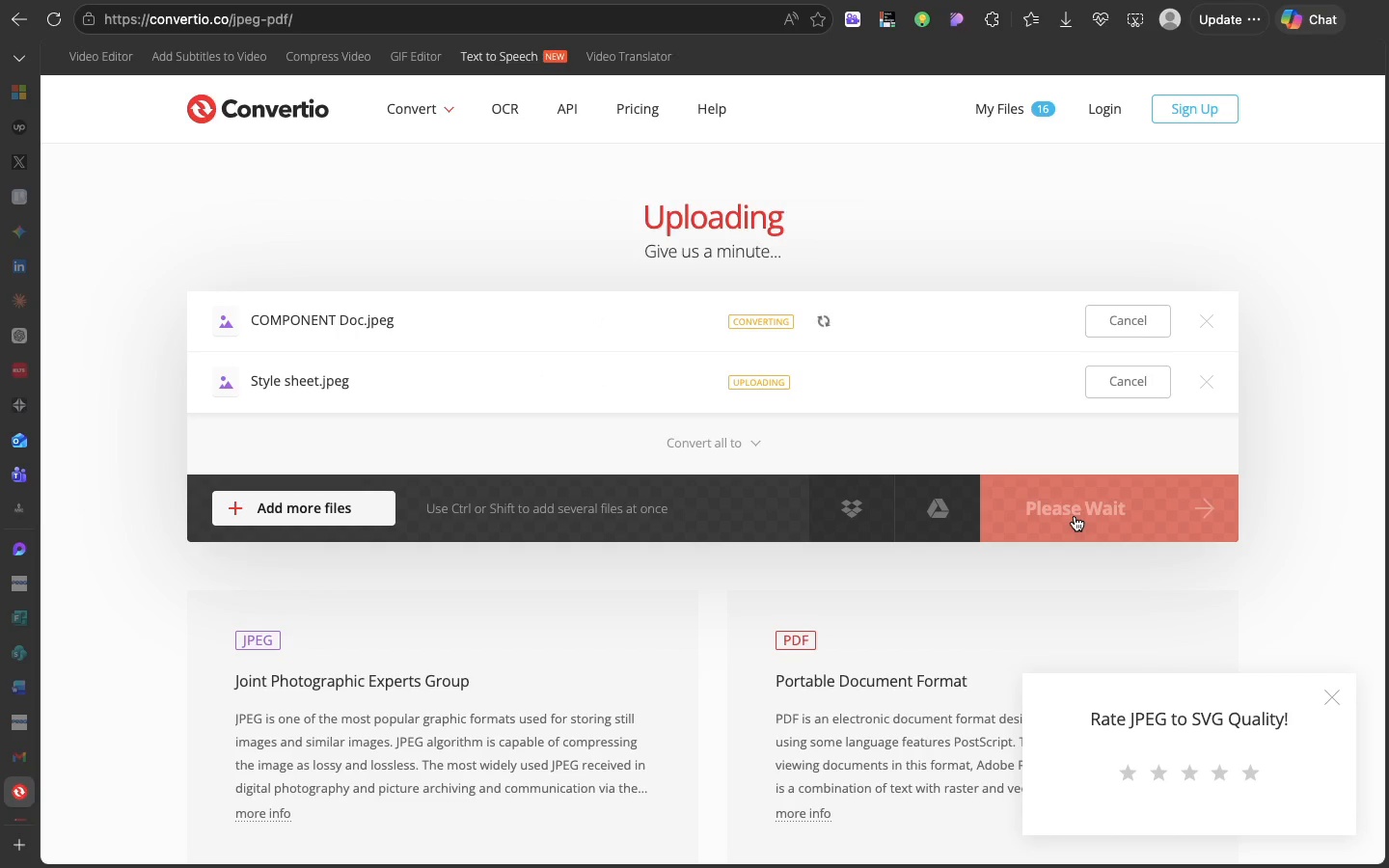 
left_click([1168, 422])
 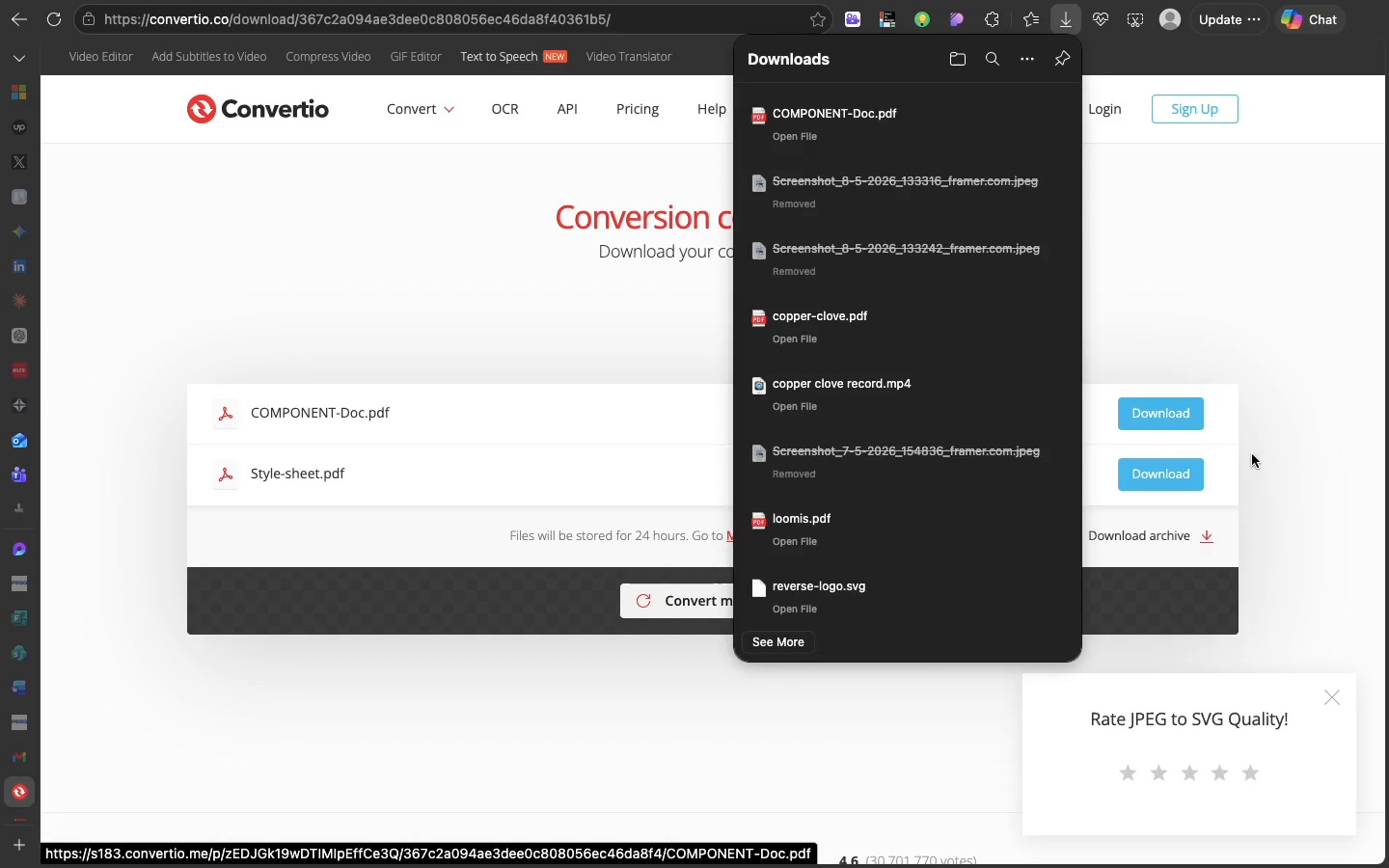 
left_click([1224, 387])
 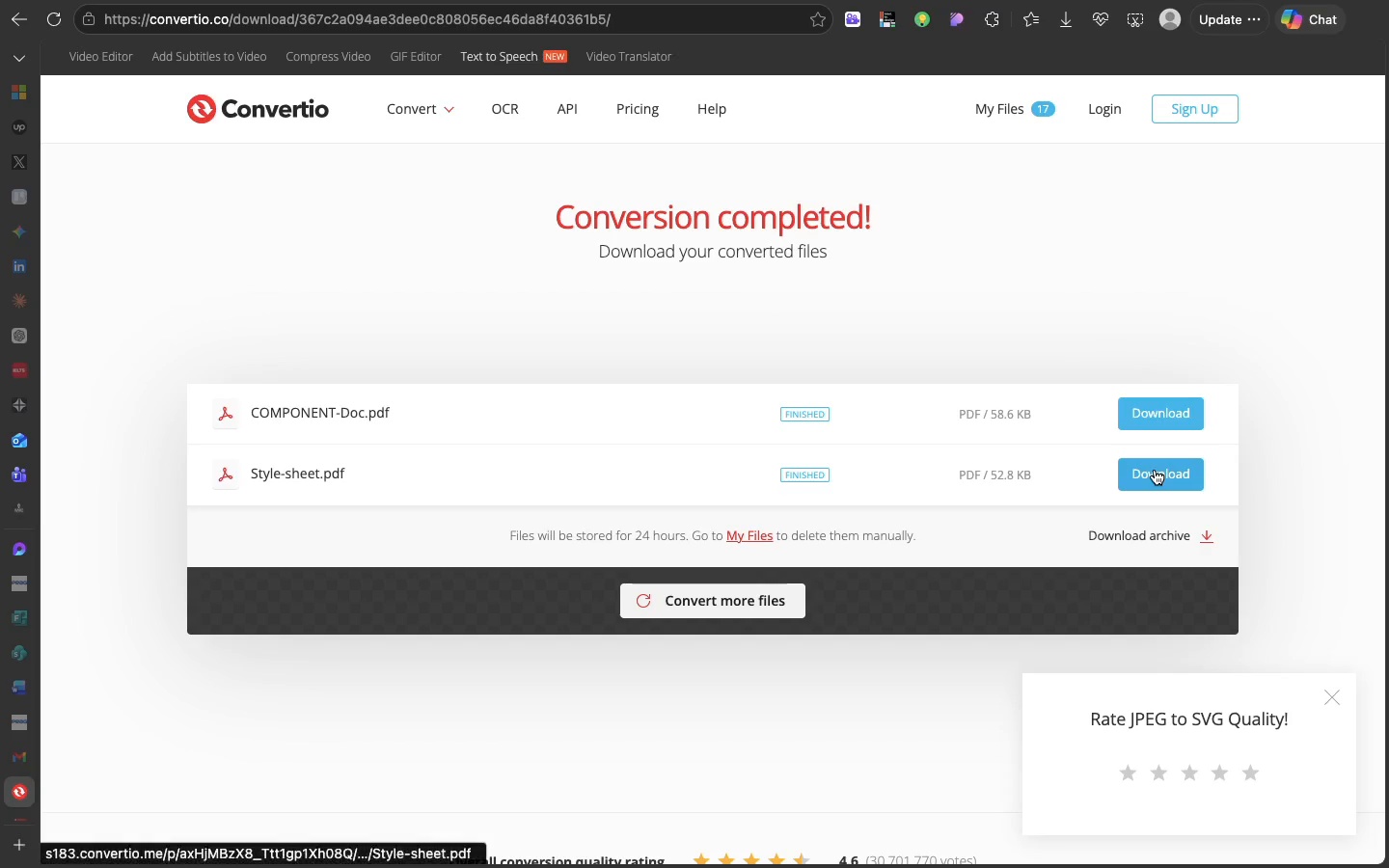 
left_click([1155, 470])
 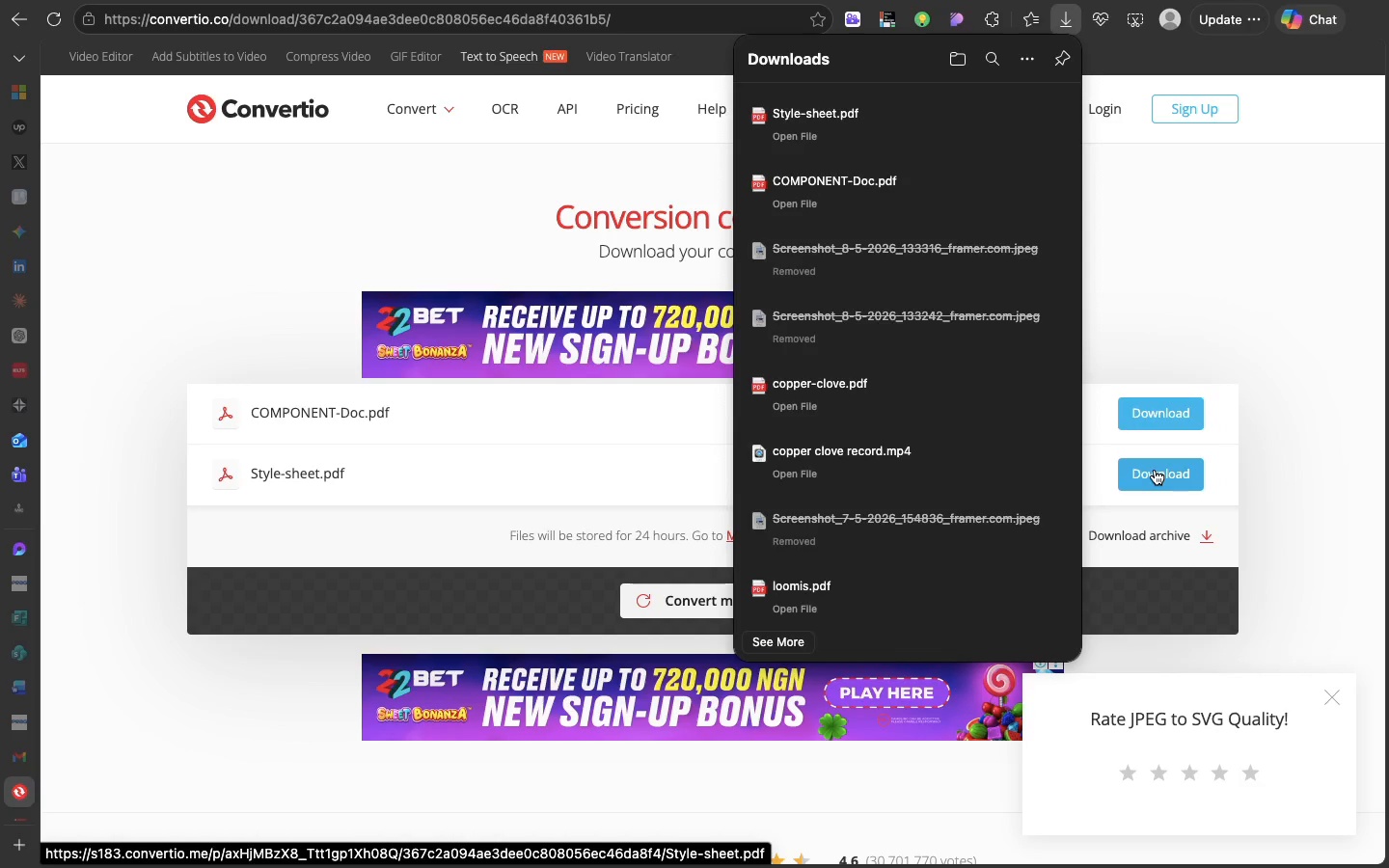 
wait(22.04)
 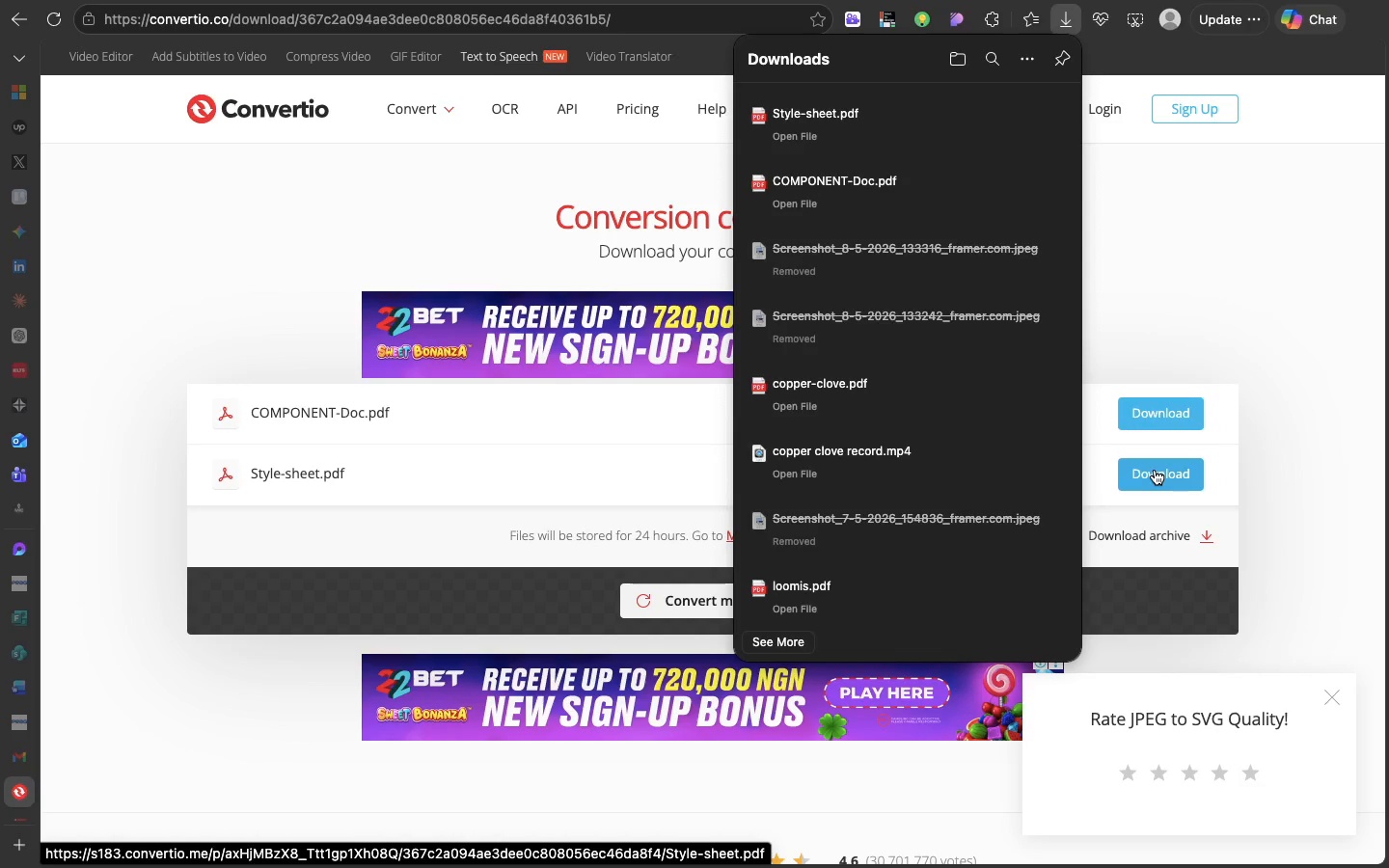 
left_click([1226, 207])
 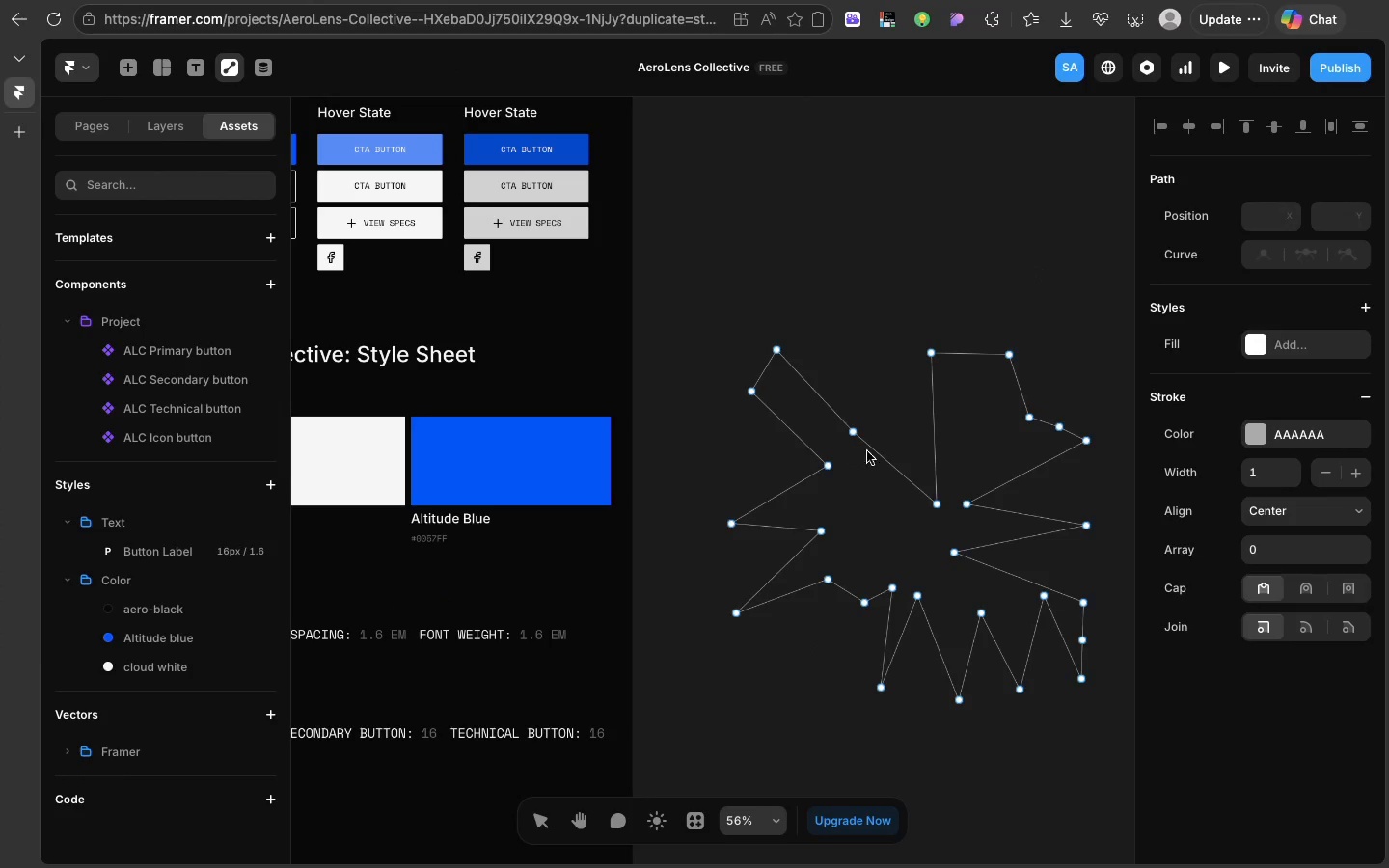 
left_click([893, 462])
 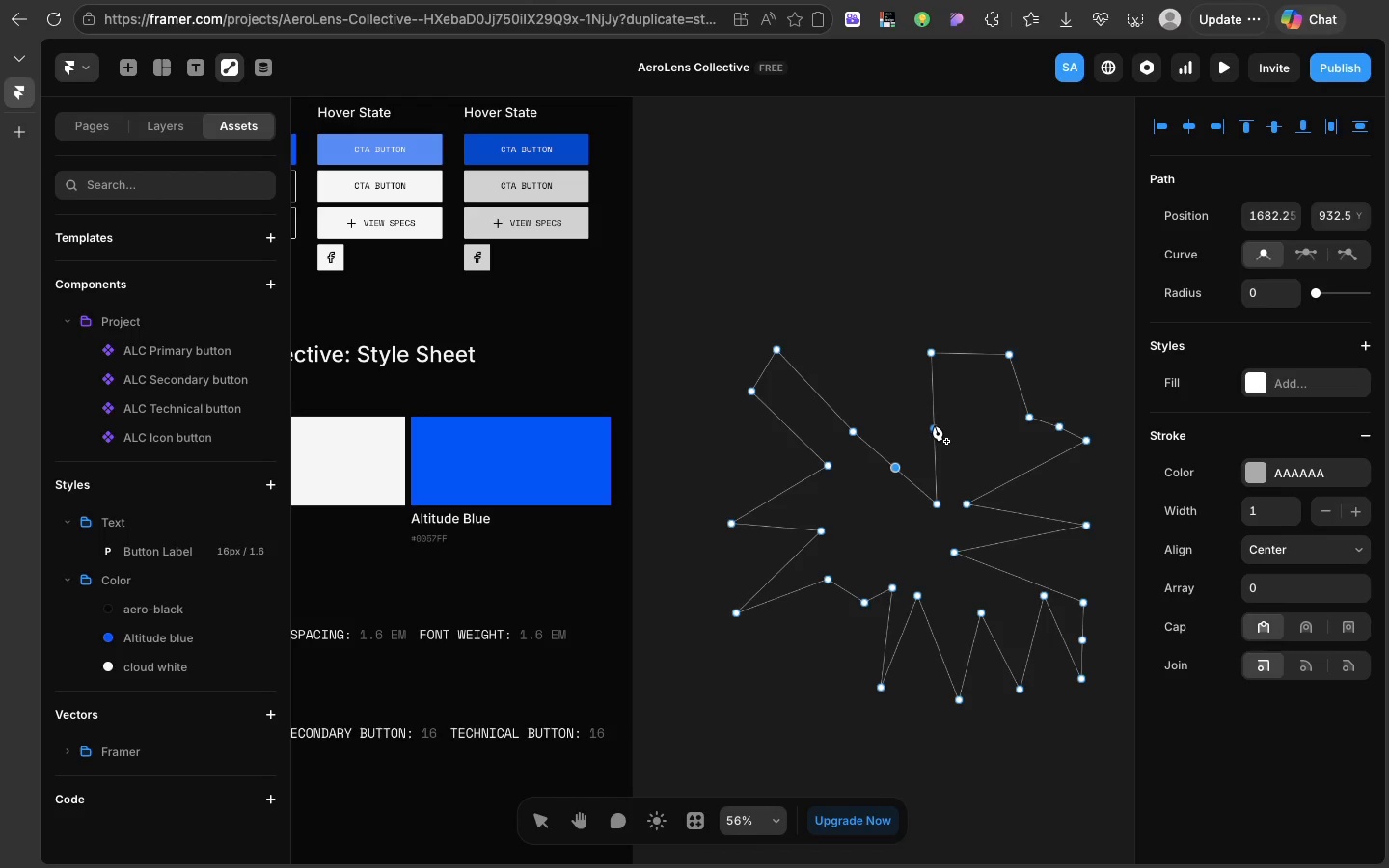 
left_click([935, 425])
 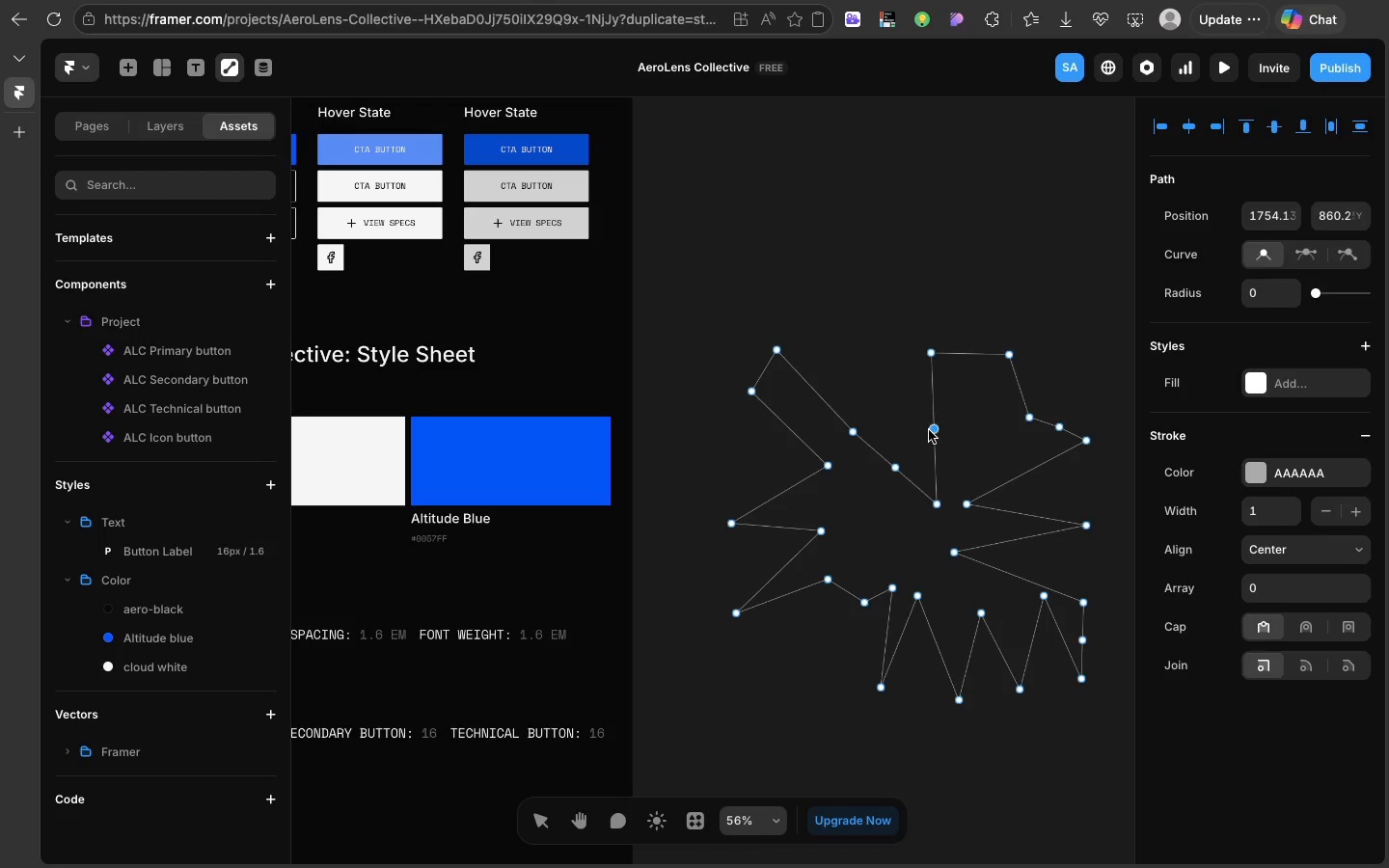 
left_click_drag(start_coordinate=[929, 430], to_coordinate=[877, 410])
 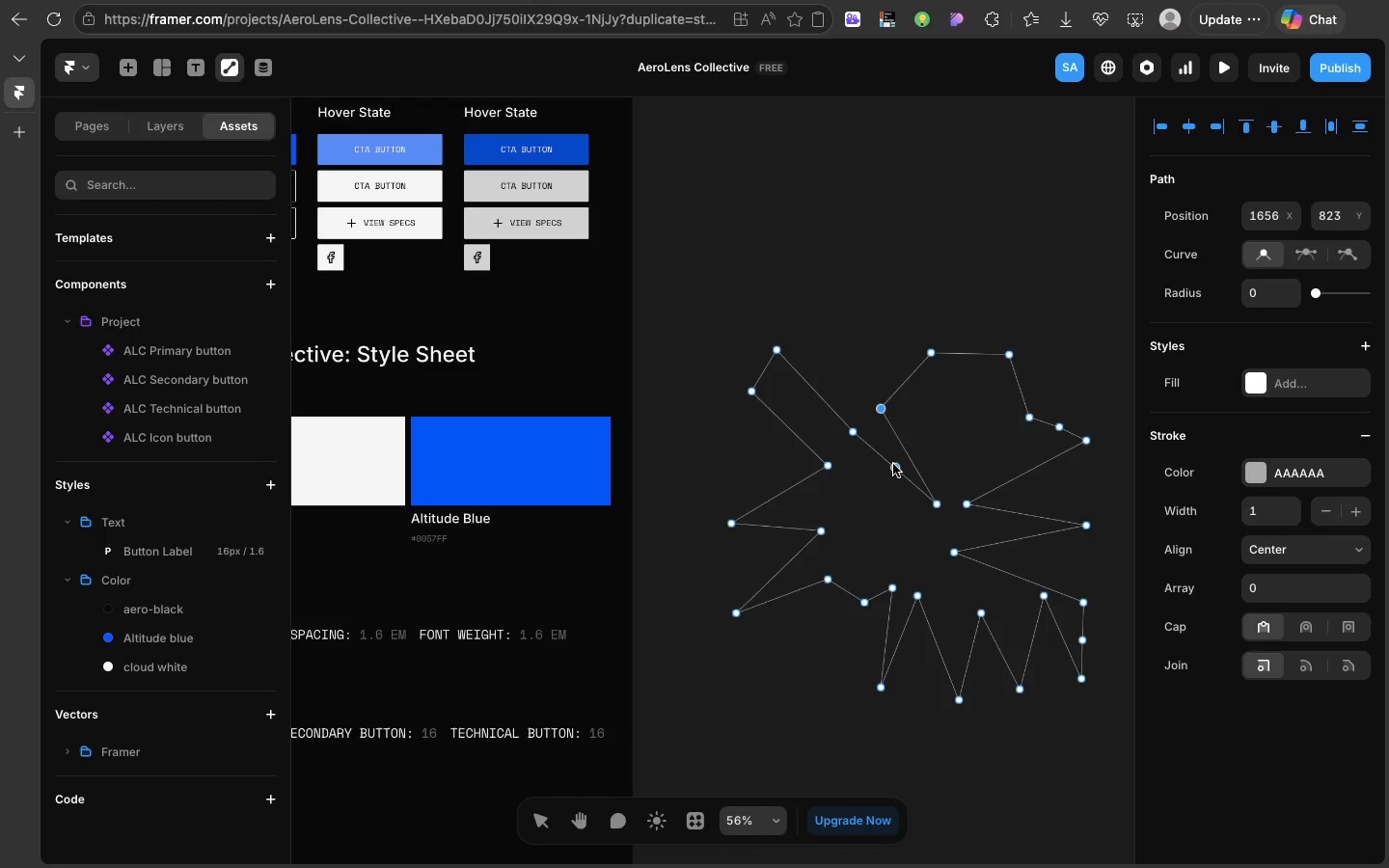 
left_click_drag(start_coordinate=[893, 464], to_coordinate=[879, 404])